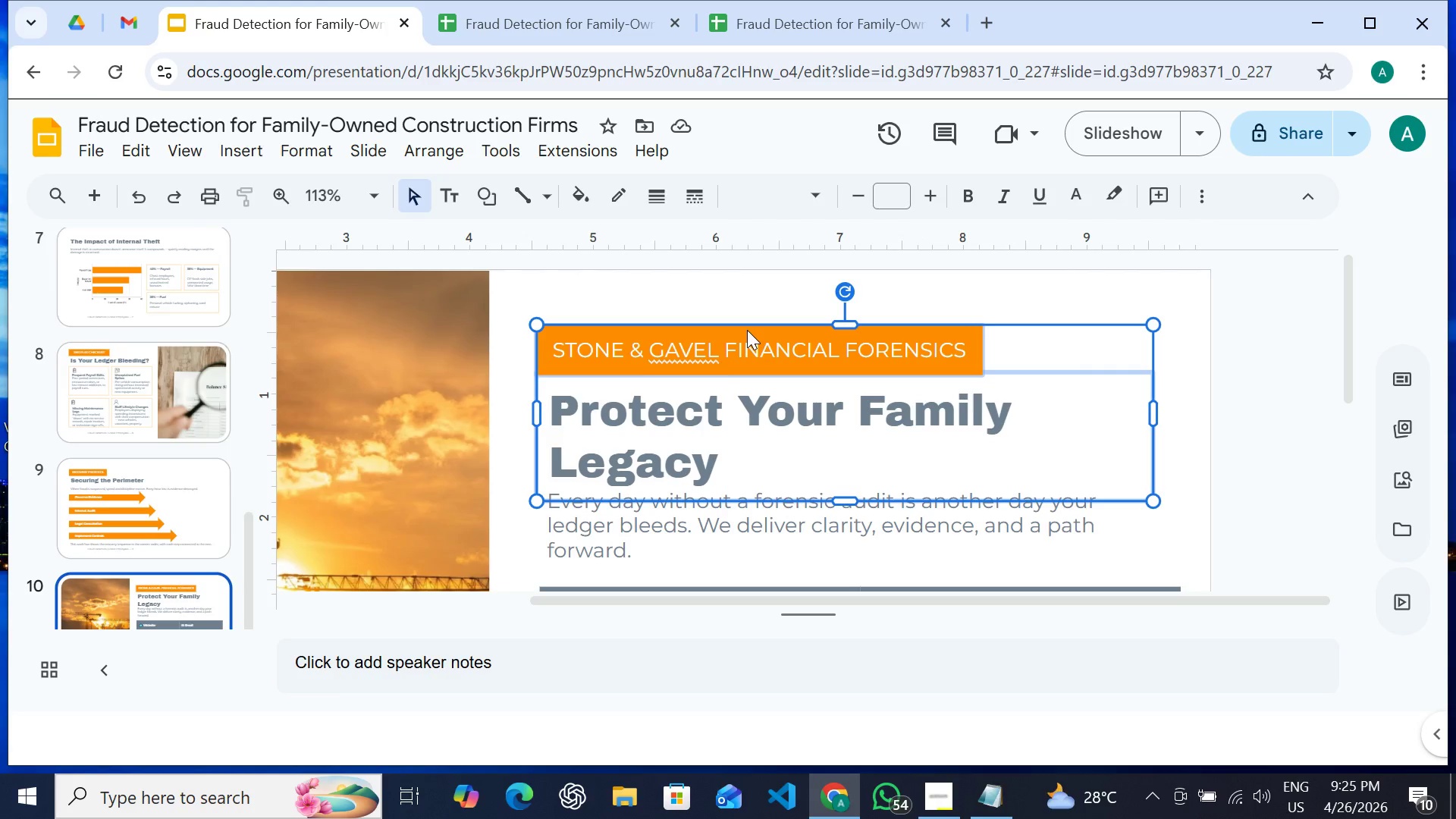 
key(Shift+ArrowUp)
 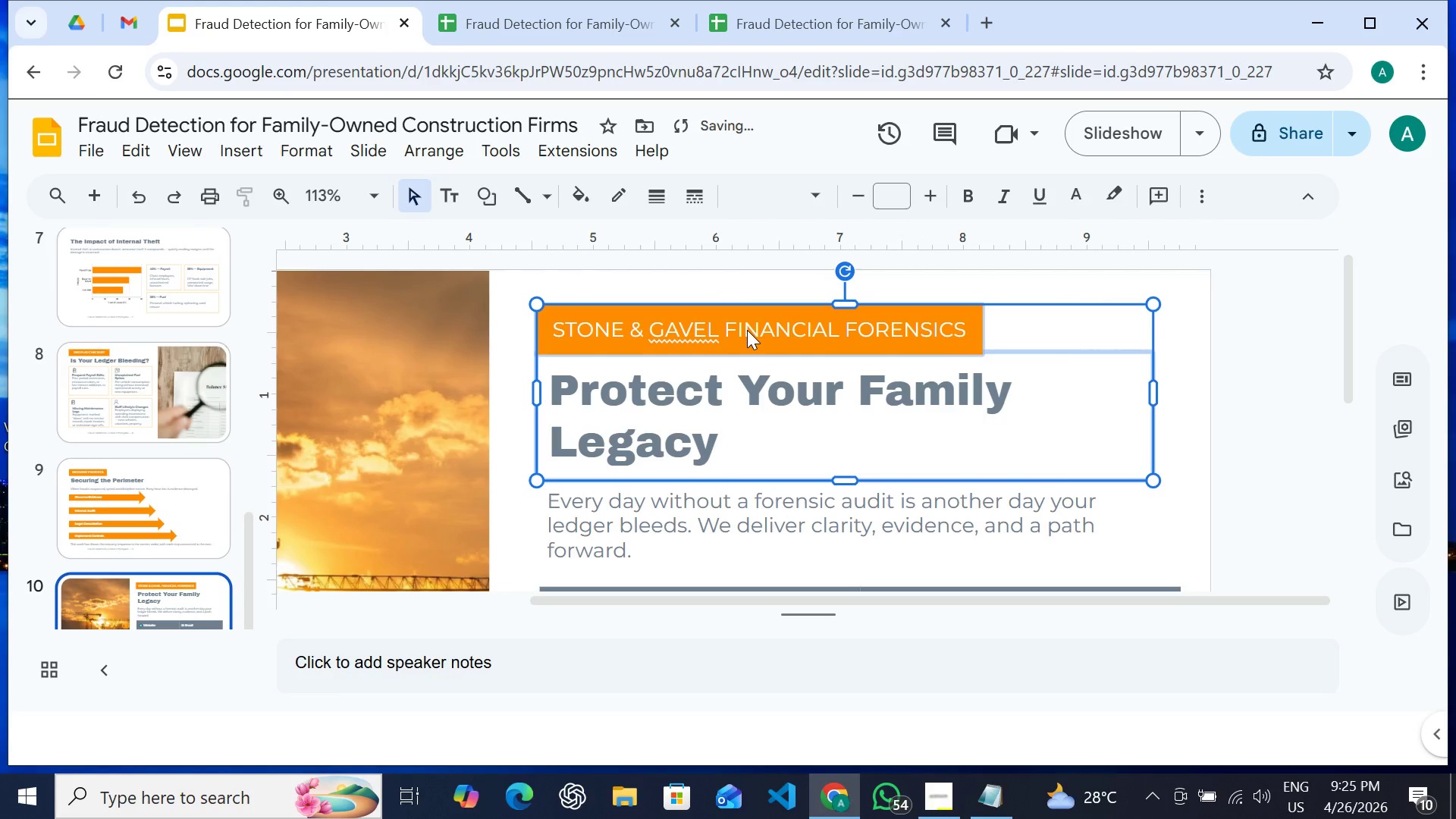 
key(Shift+ArrowUp)
 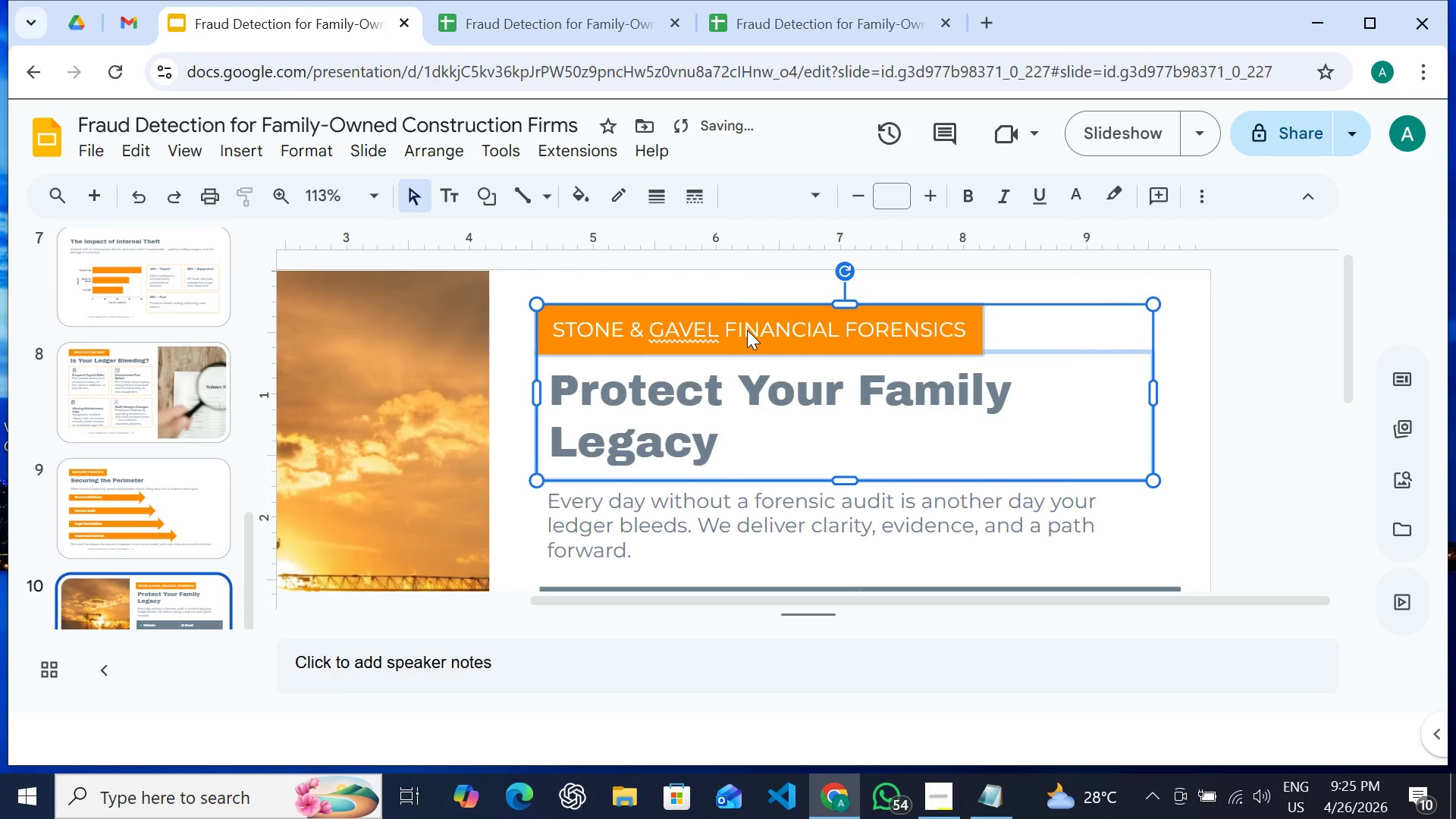 
key(Shift+ArrowUp)
 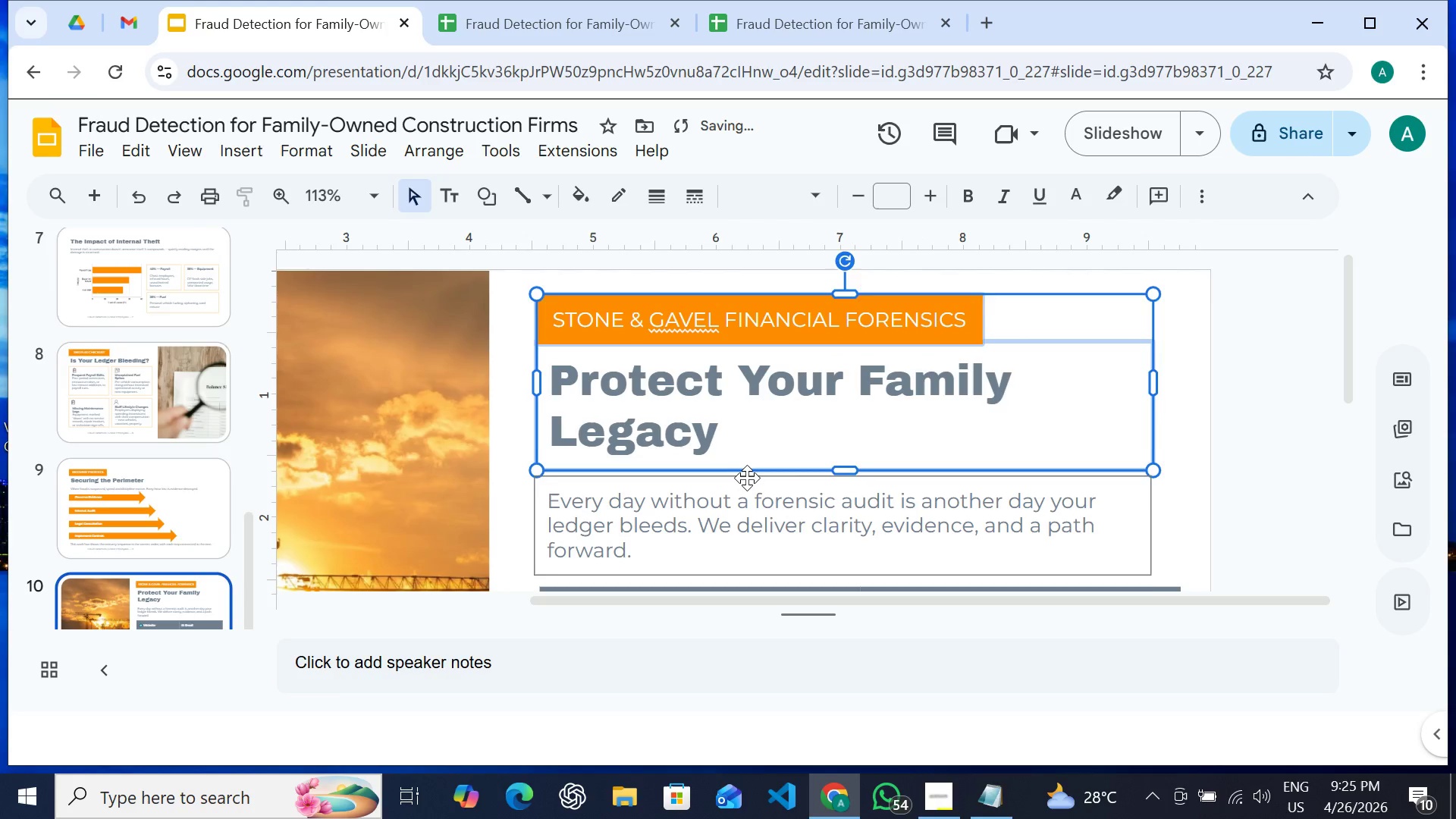 
left_click([747, 478])
 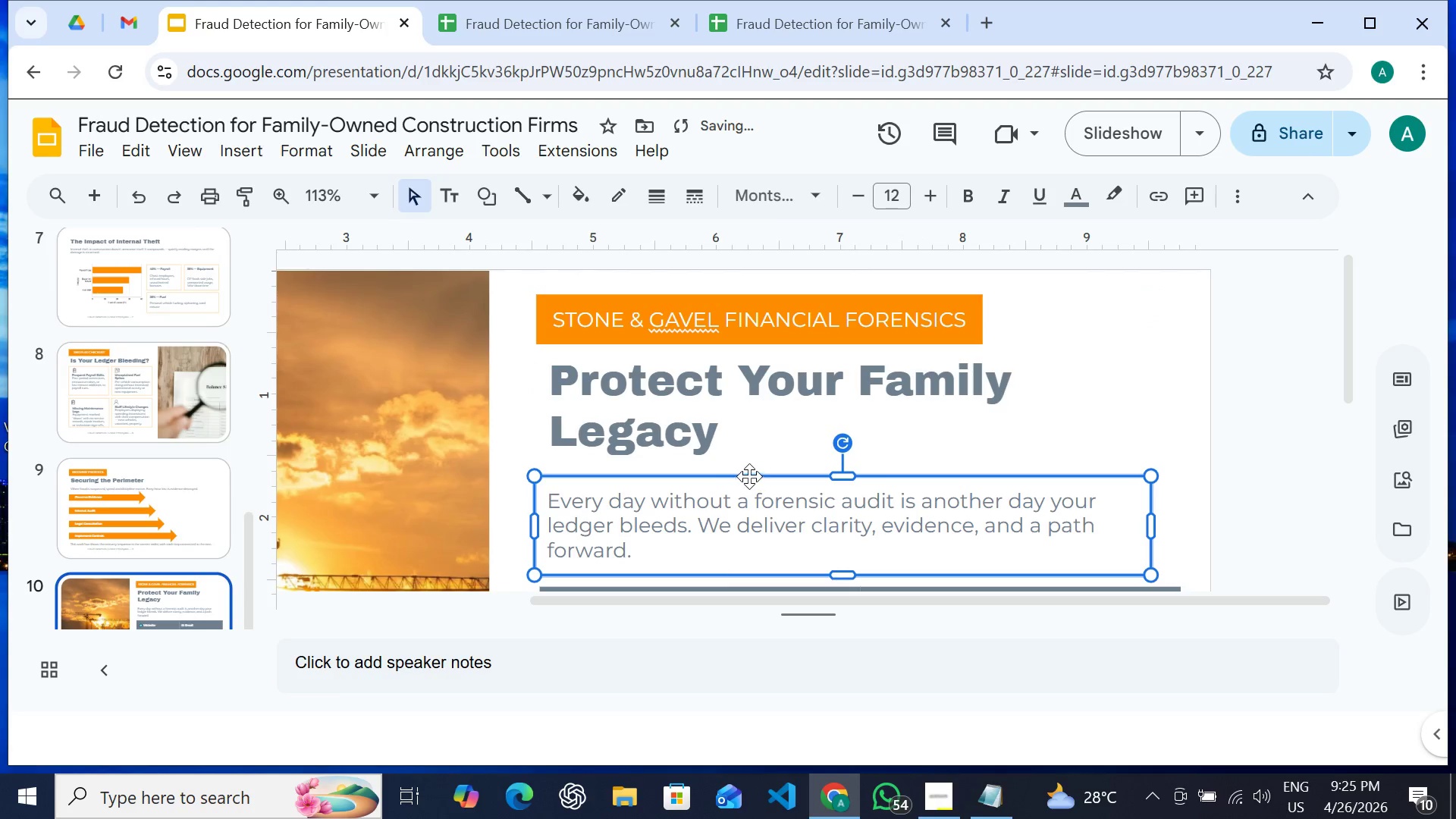 
hold_key(key=ShiftLeft, duration=1.53)
 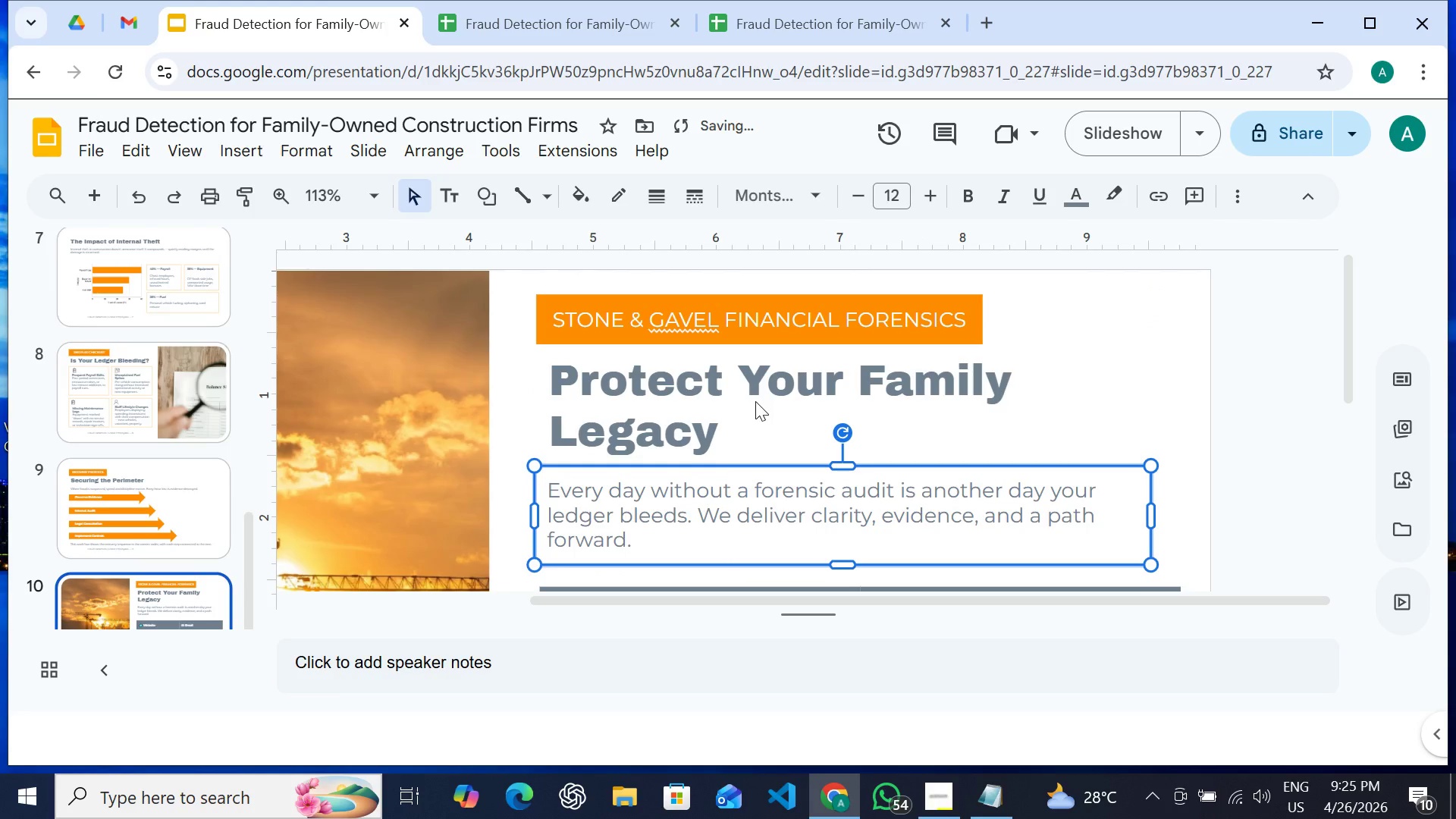 
key(Shift+ArrowUp)
 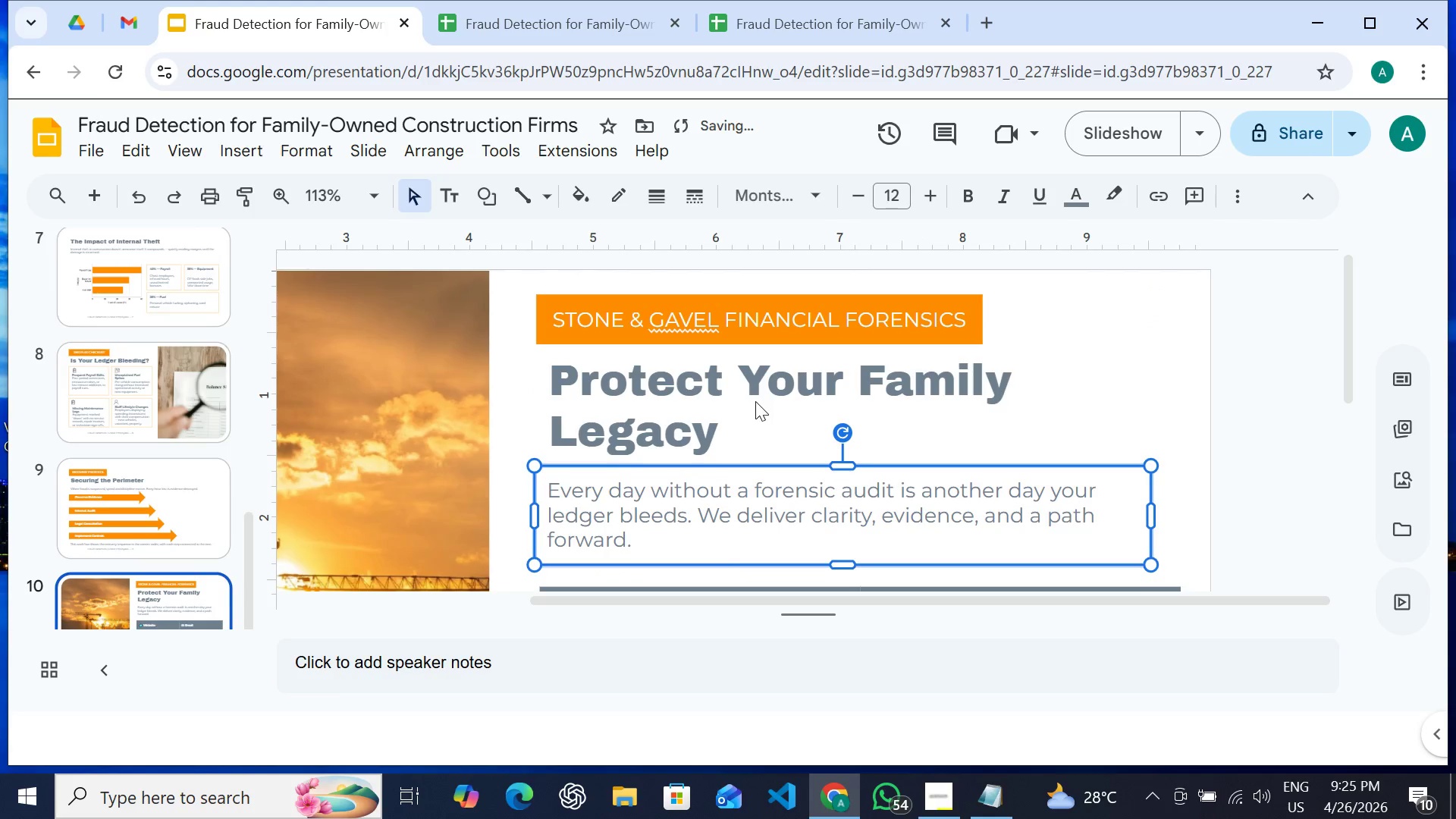 
key(Shift+ArrowUp)
 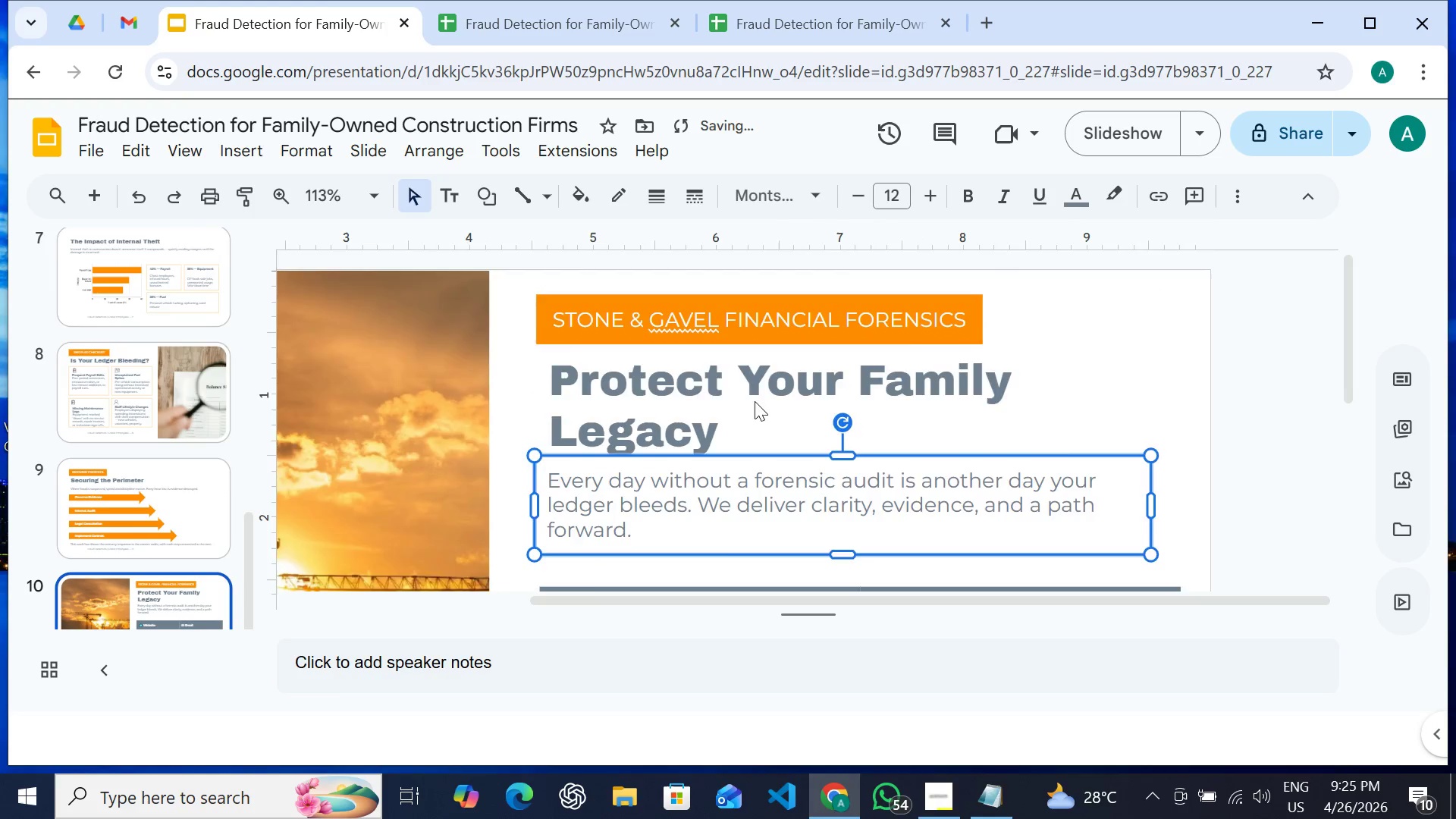 
scroll: coordinate [756, 409], scroll_direction: down, amount: 2.0
 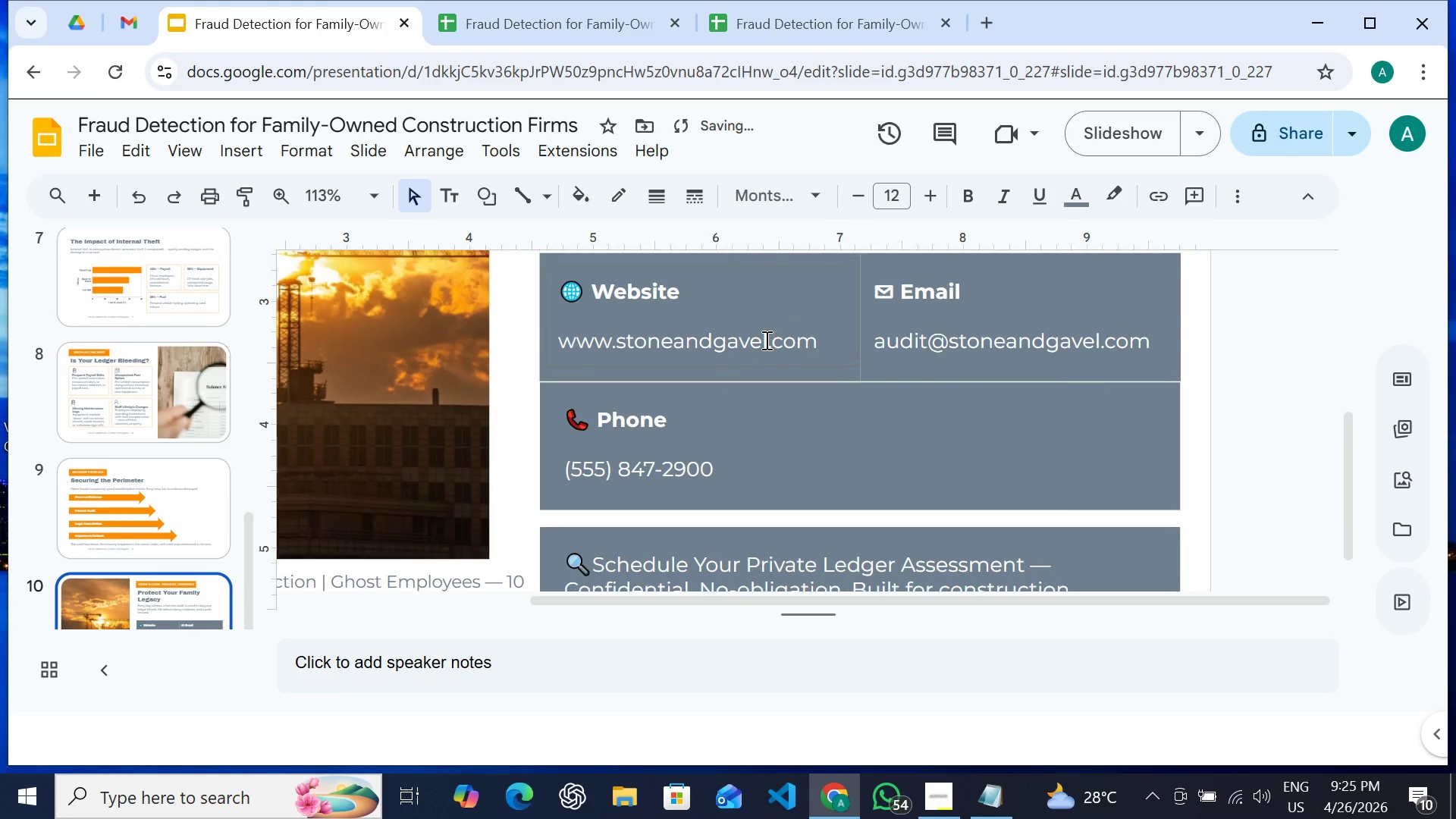 
scroll: coordinate [765, 340], scroll_direction: none, amount: 0.0
 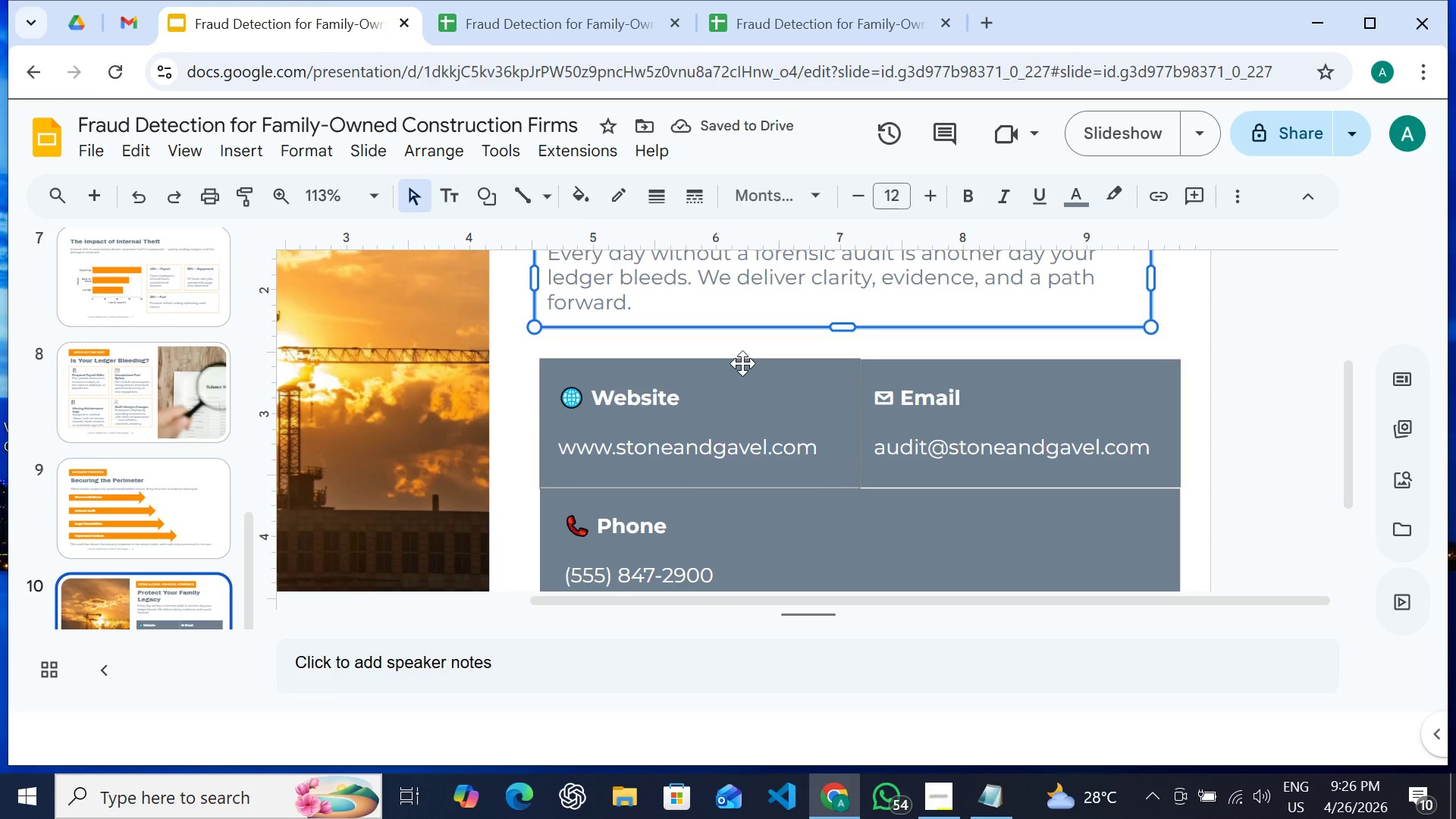 
left_click([742, 363])
 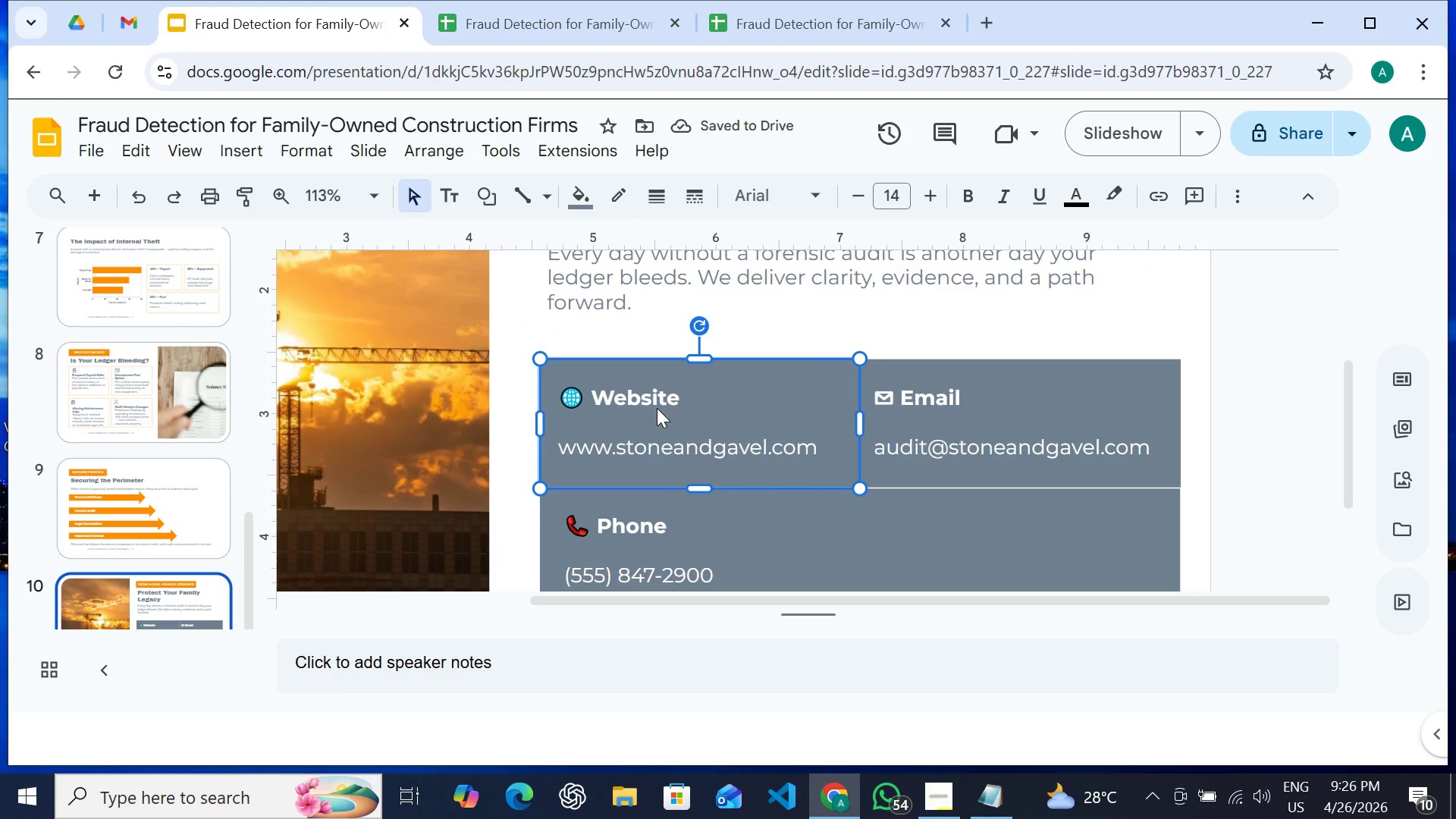 
hold_key(key=ShiftLeft, duration=1.51)
left_click([627, 392])
 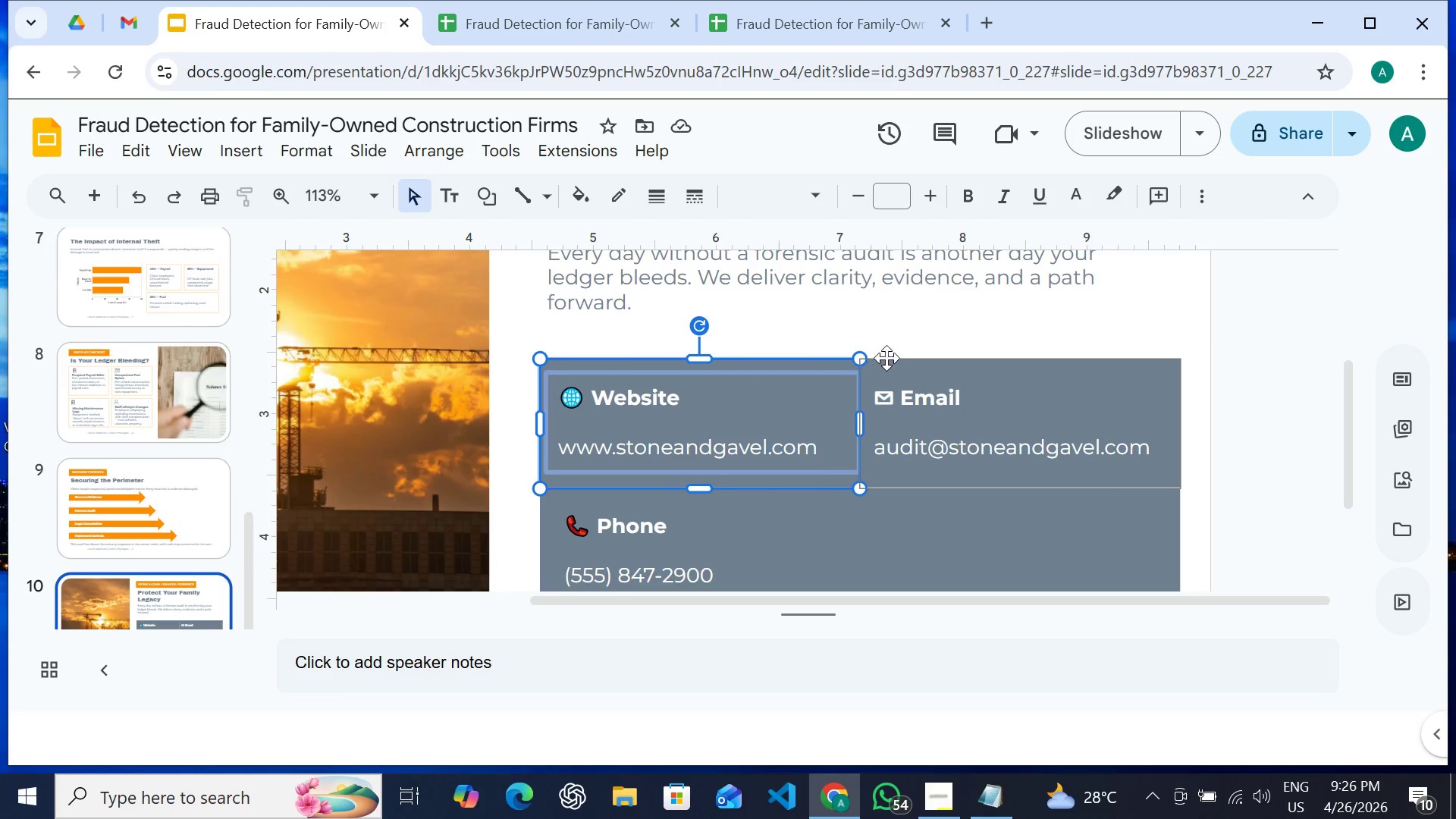 
hold_key(key=ShiftLeft, duration=1.52)
left_click([888, 364])
 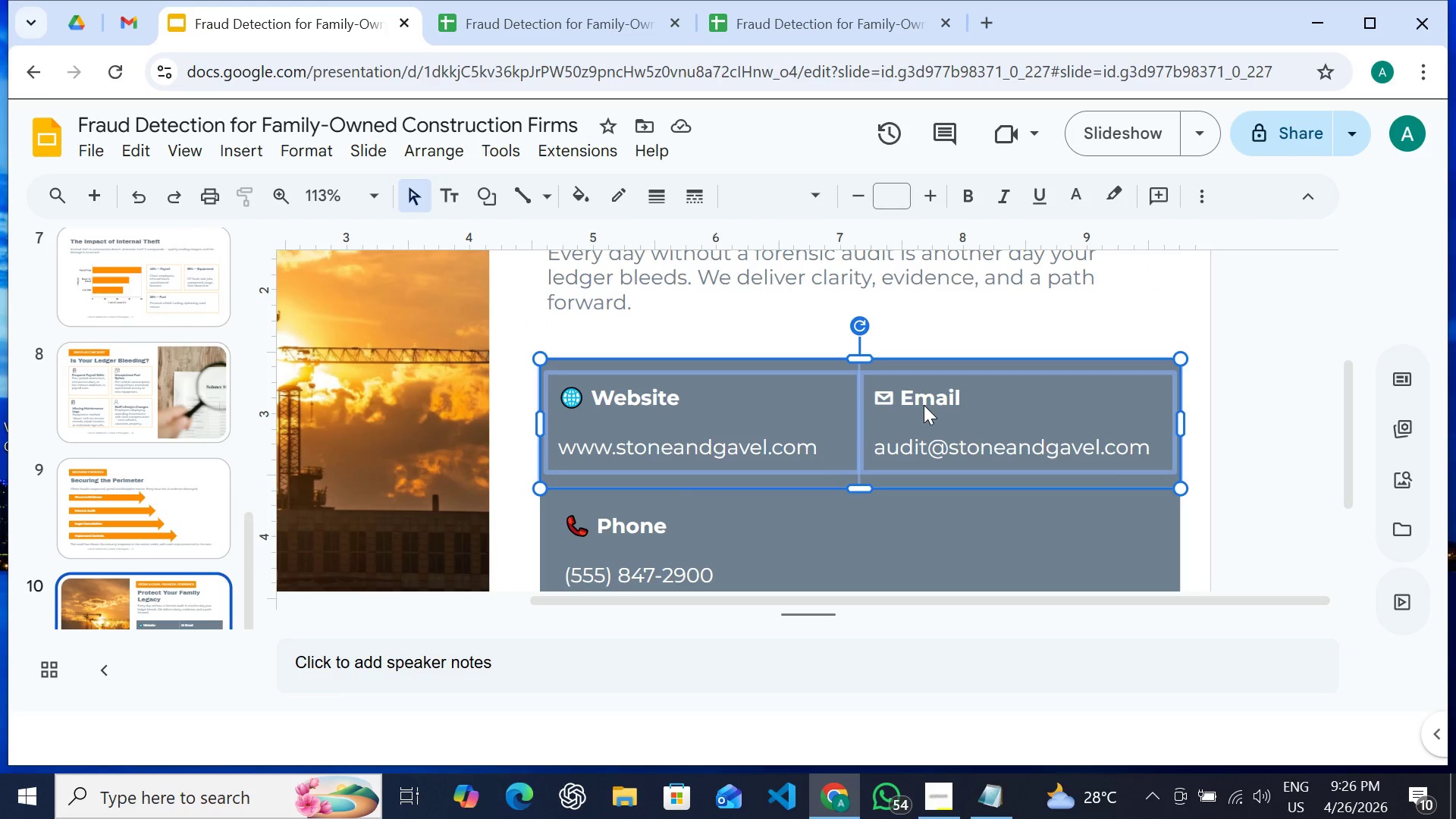 
left_click([924, 405])
 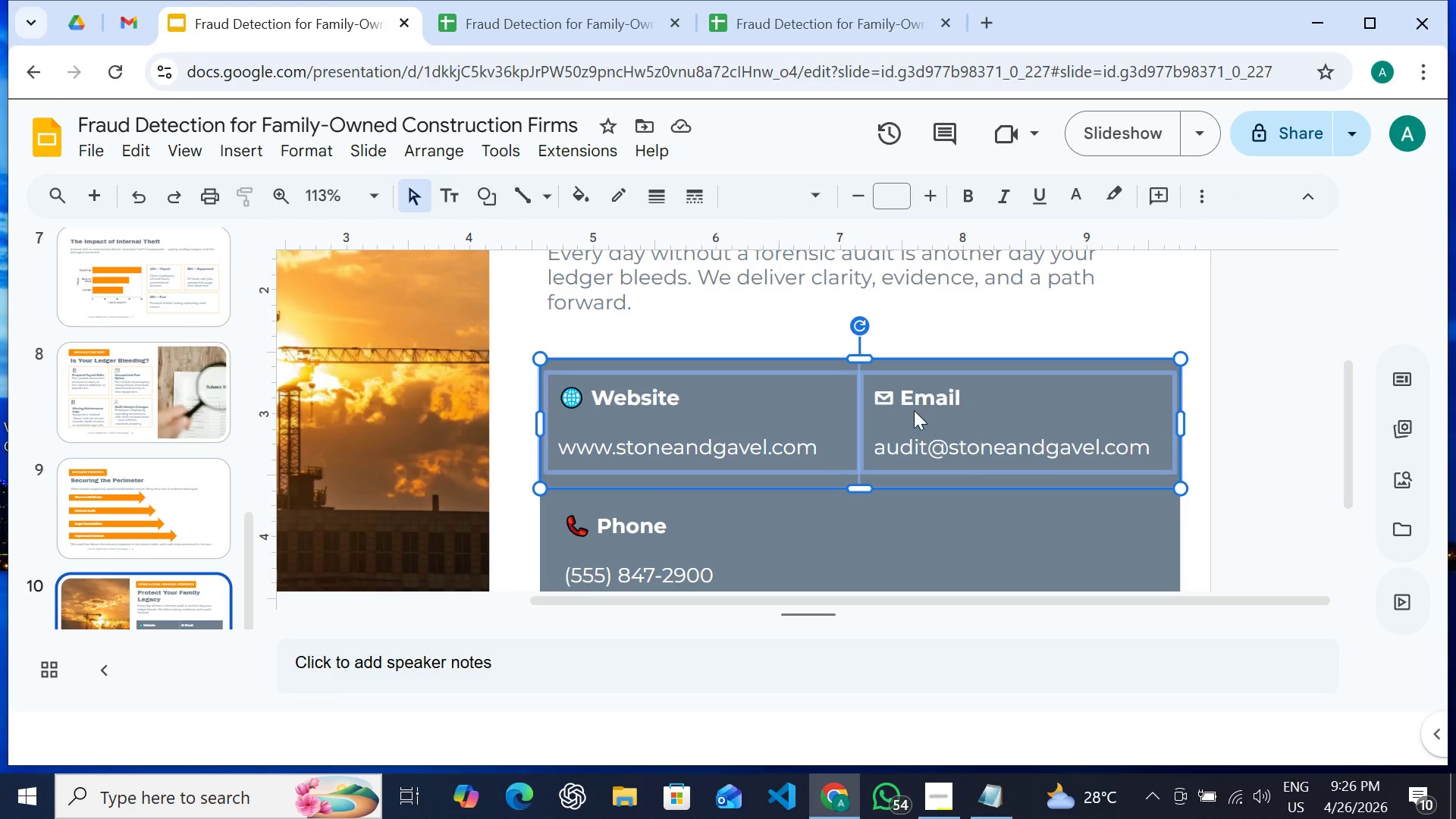 
key(Shift+ShiftLeft)
 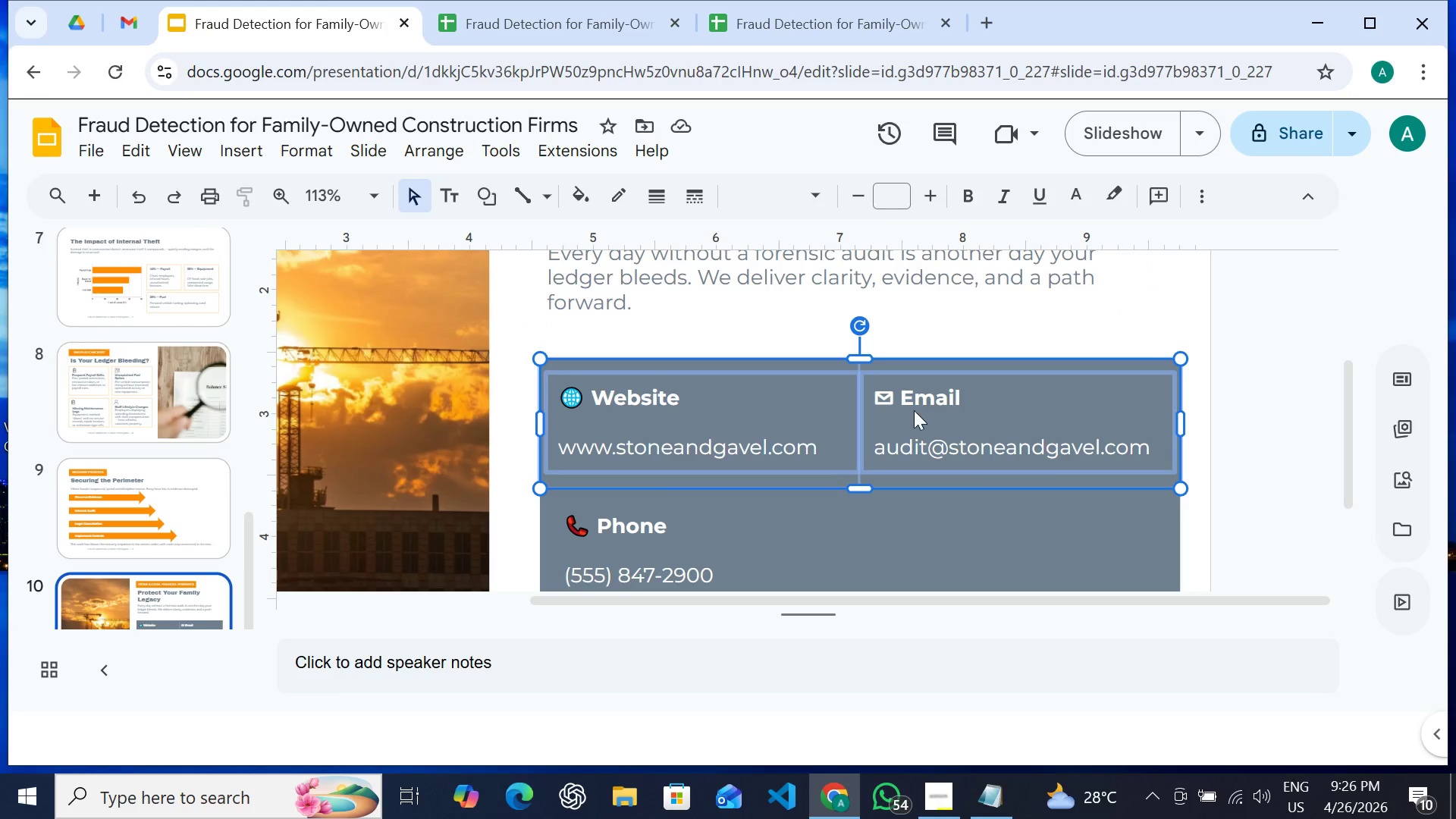 
key(Shift+ShiftLeft)
 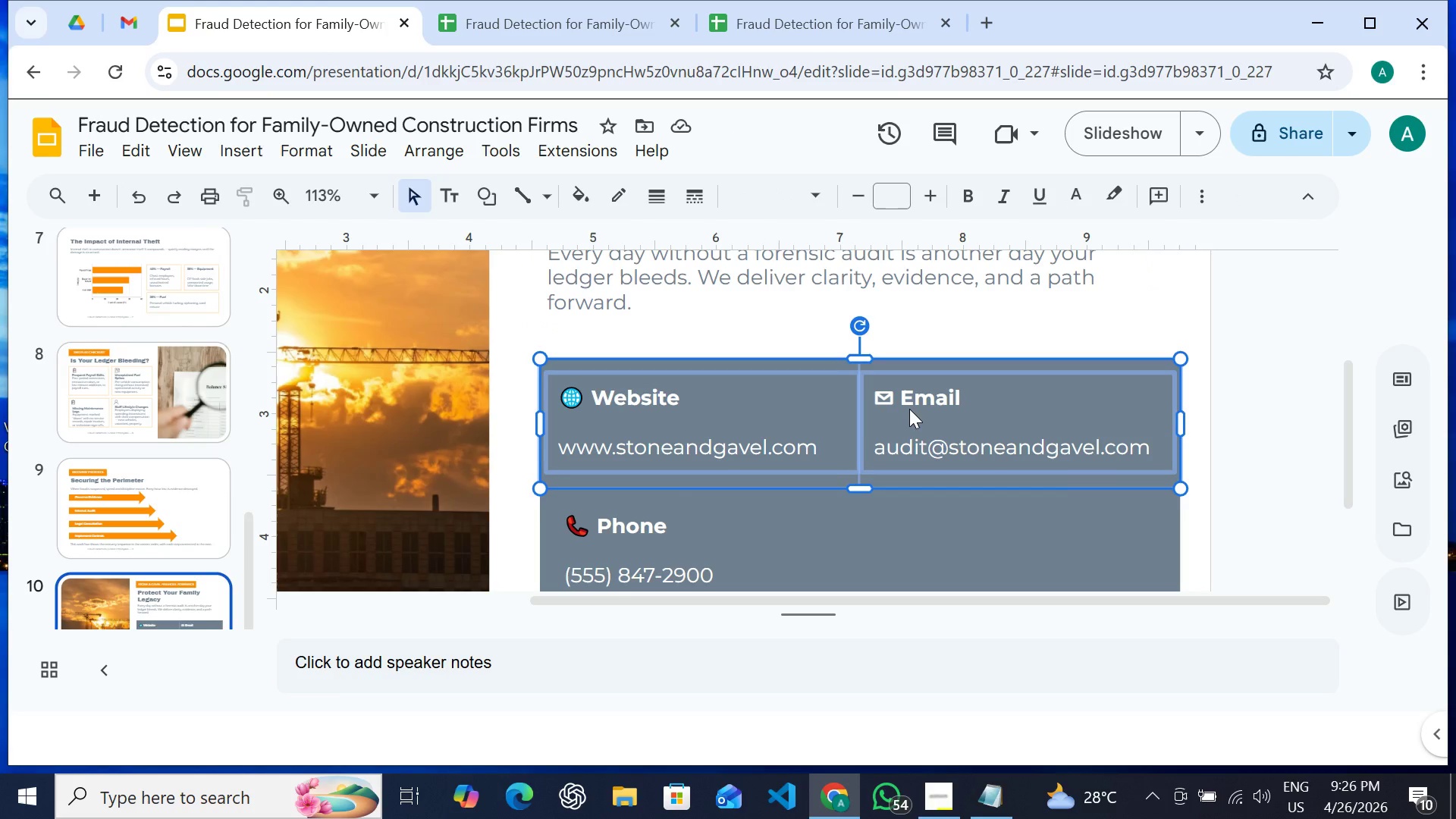 
key(Shift+ShiftLeft)
 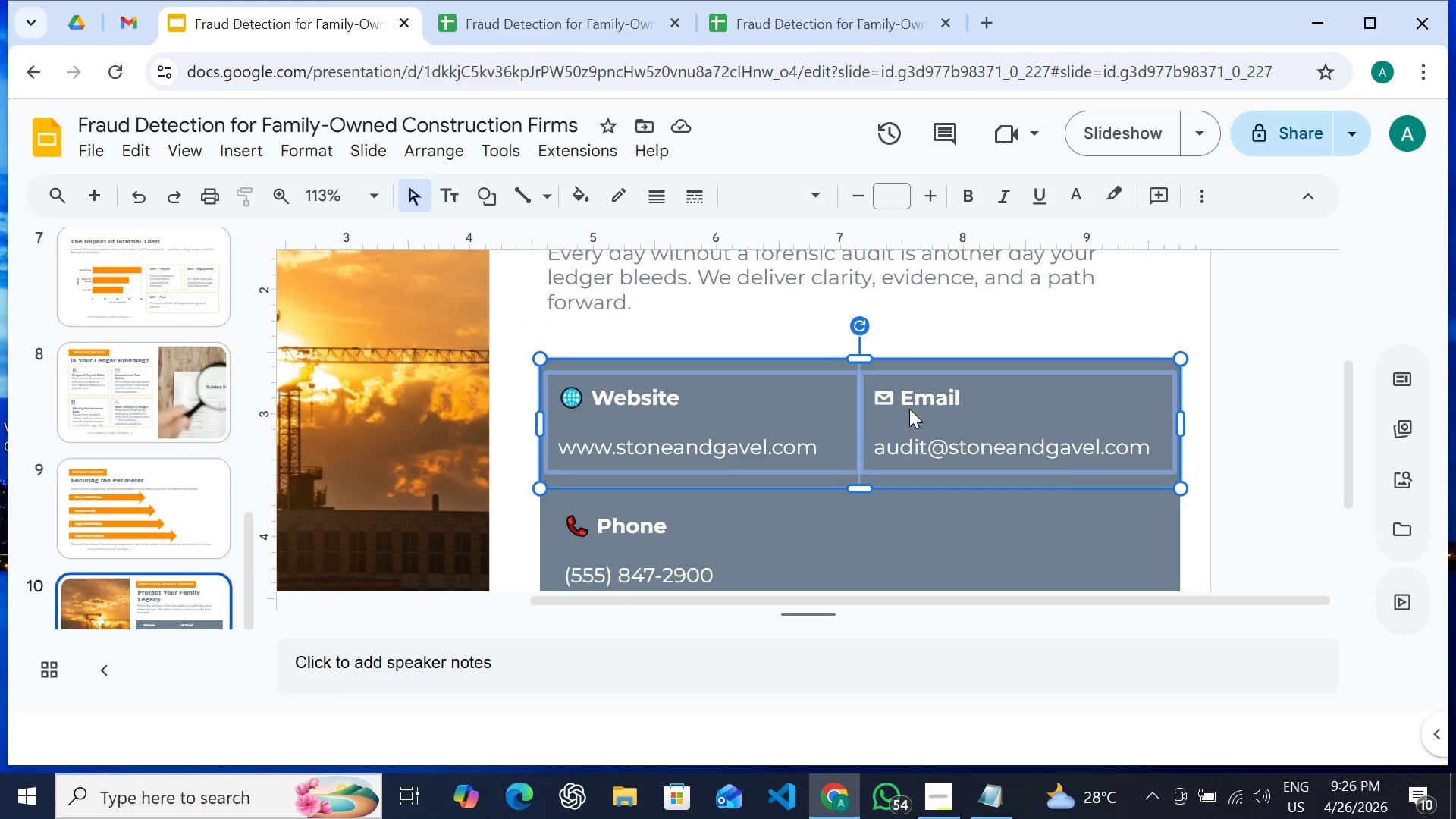 
key(Shift+ShiftLeft)
 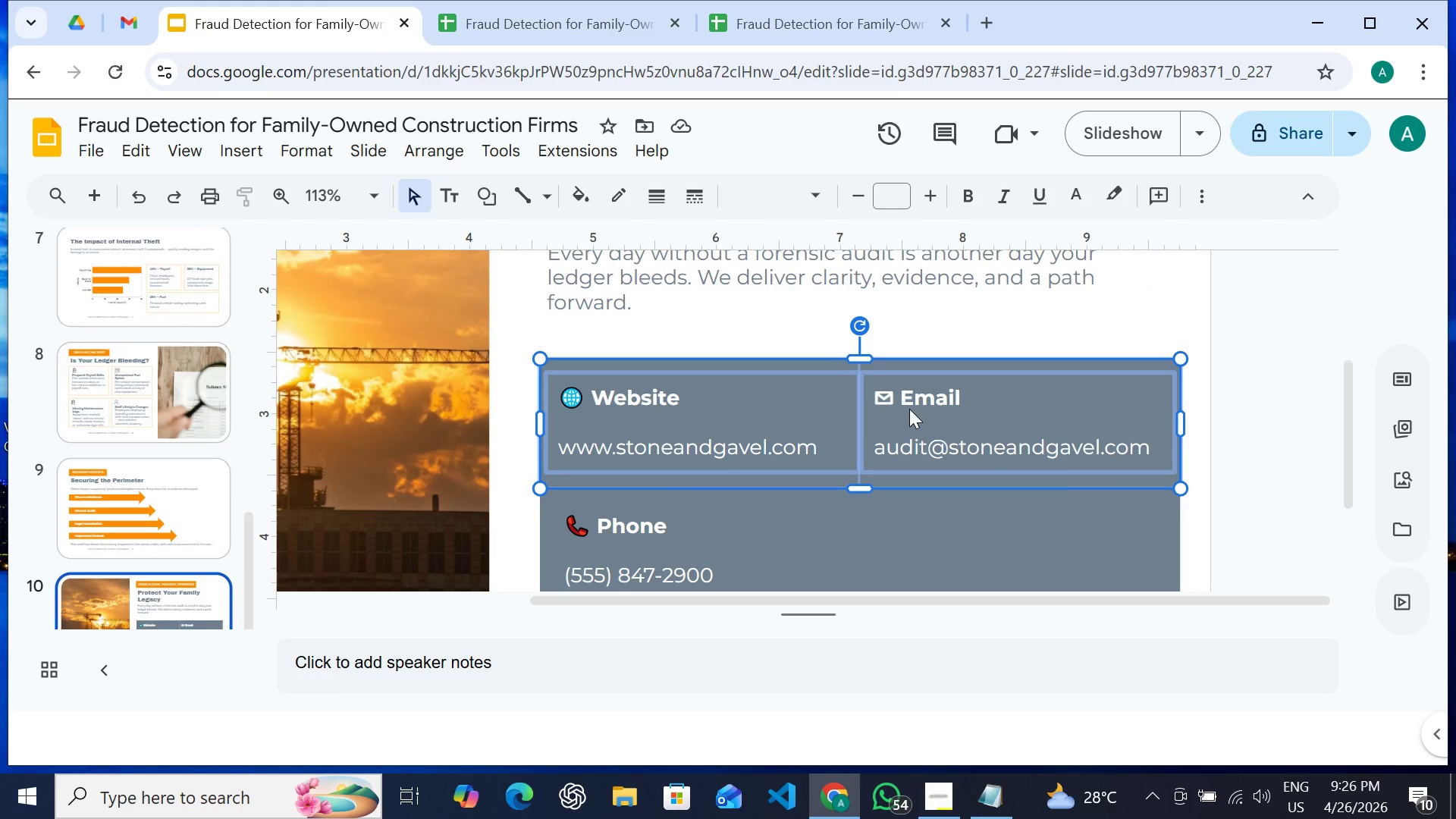 
key(Shift+ShiftLeft)
 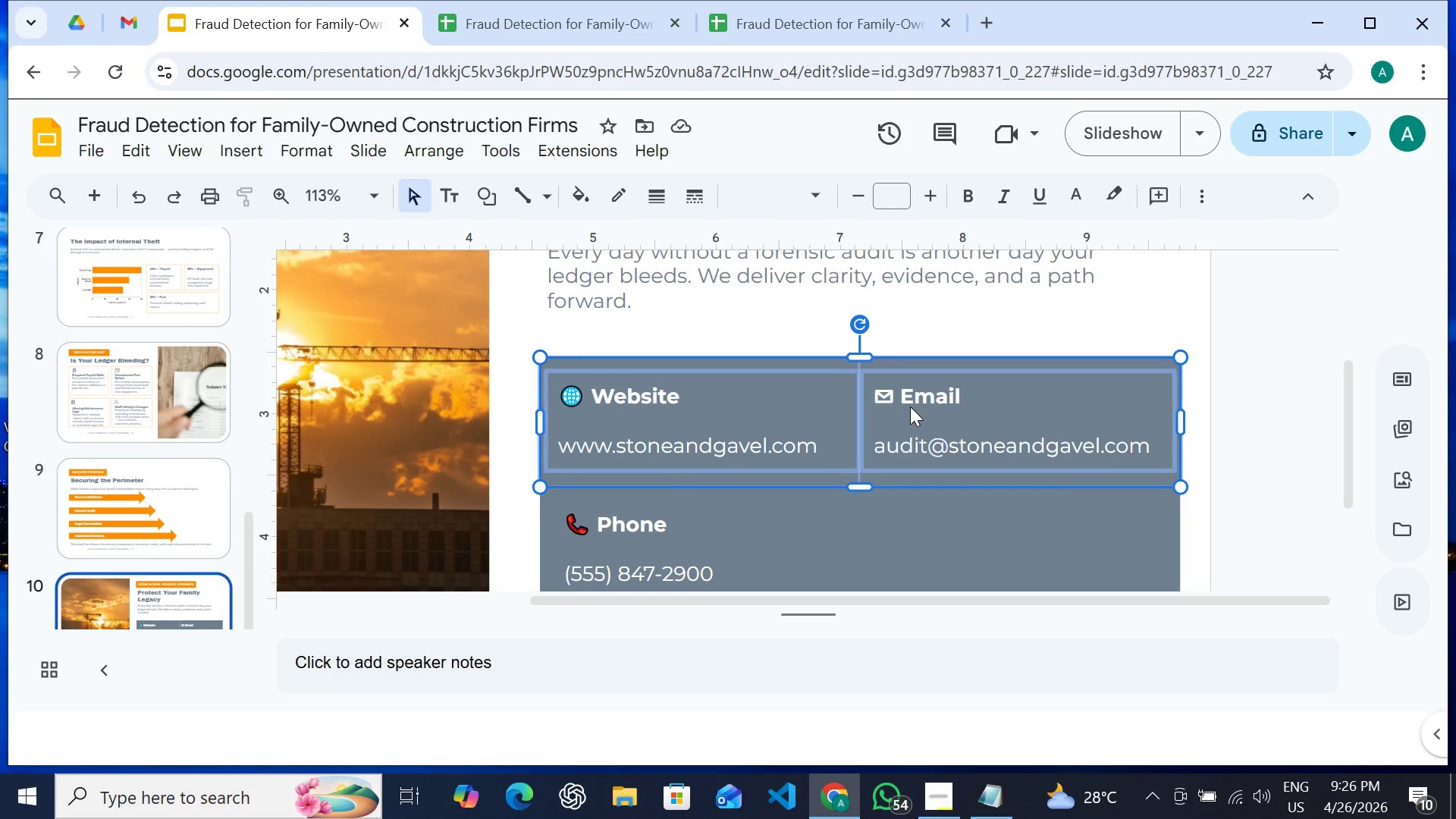 
key(Shift+ShiftLeft)
 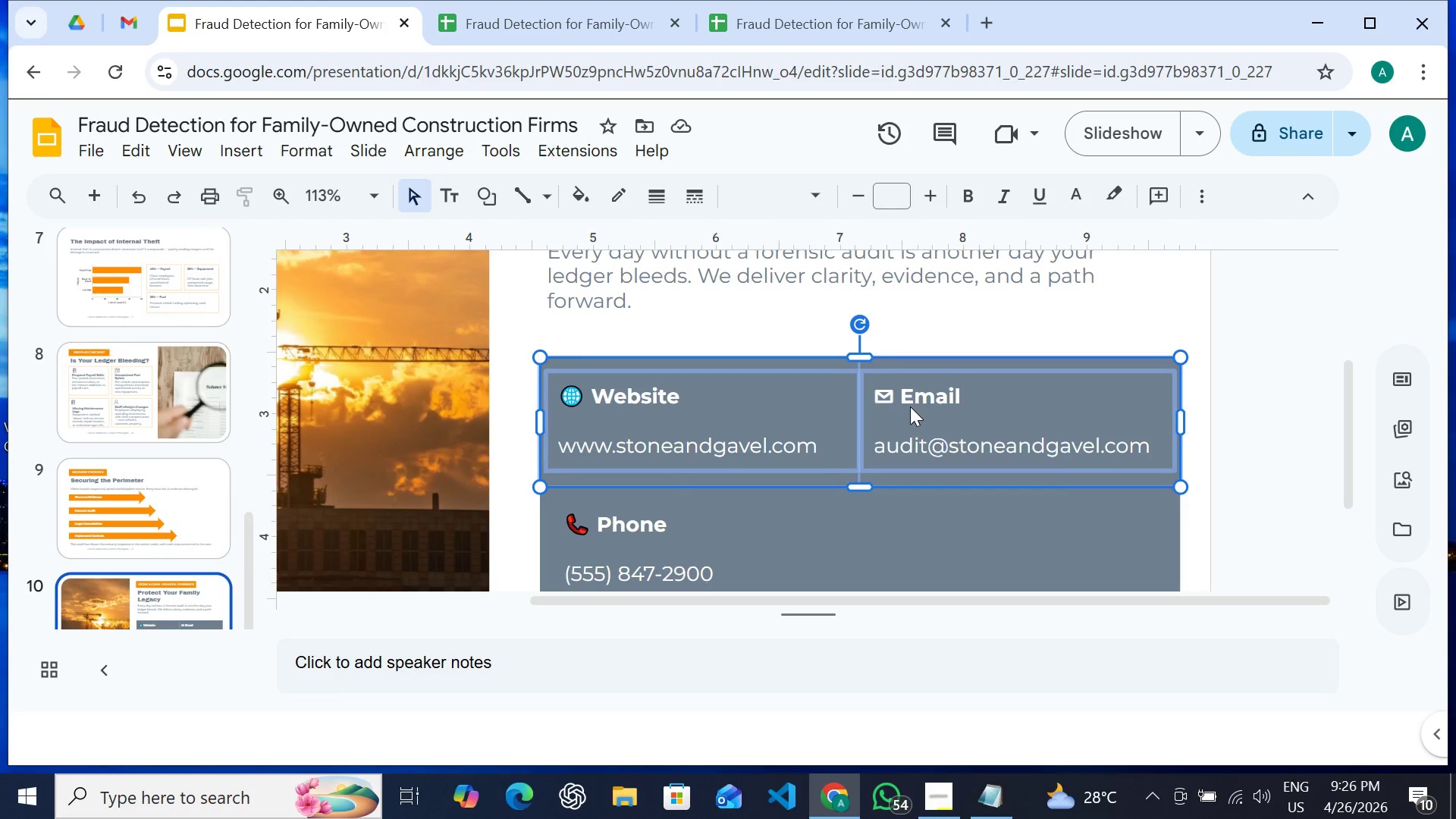 
key(Shift+ShiftLeft)
 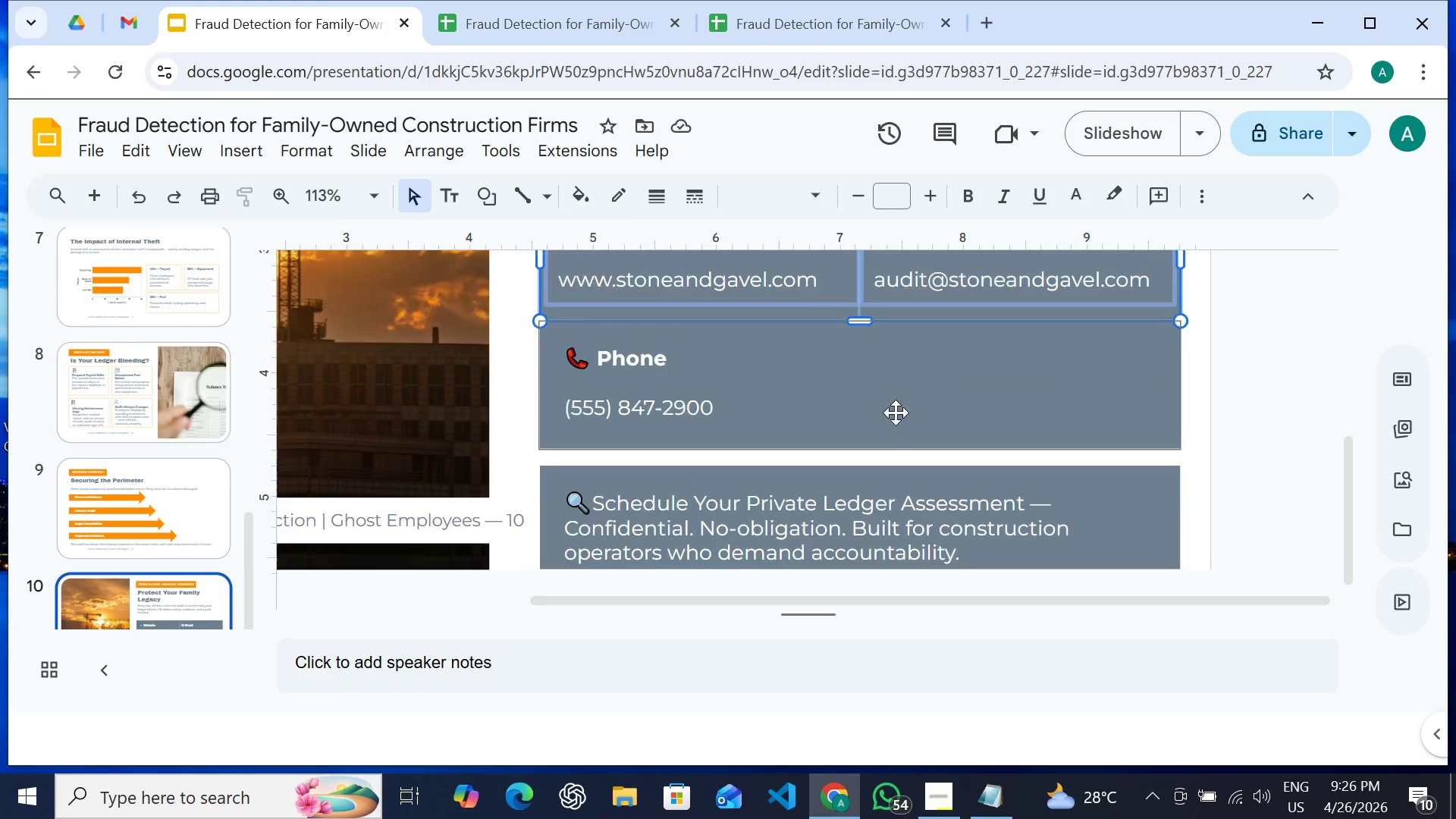 
hold_key(key=ShiftLeft, duration=1.52)
 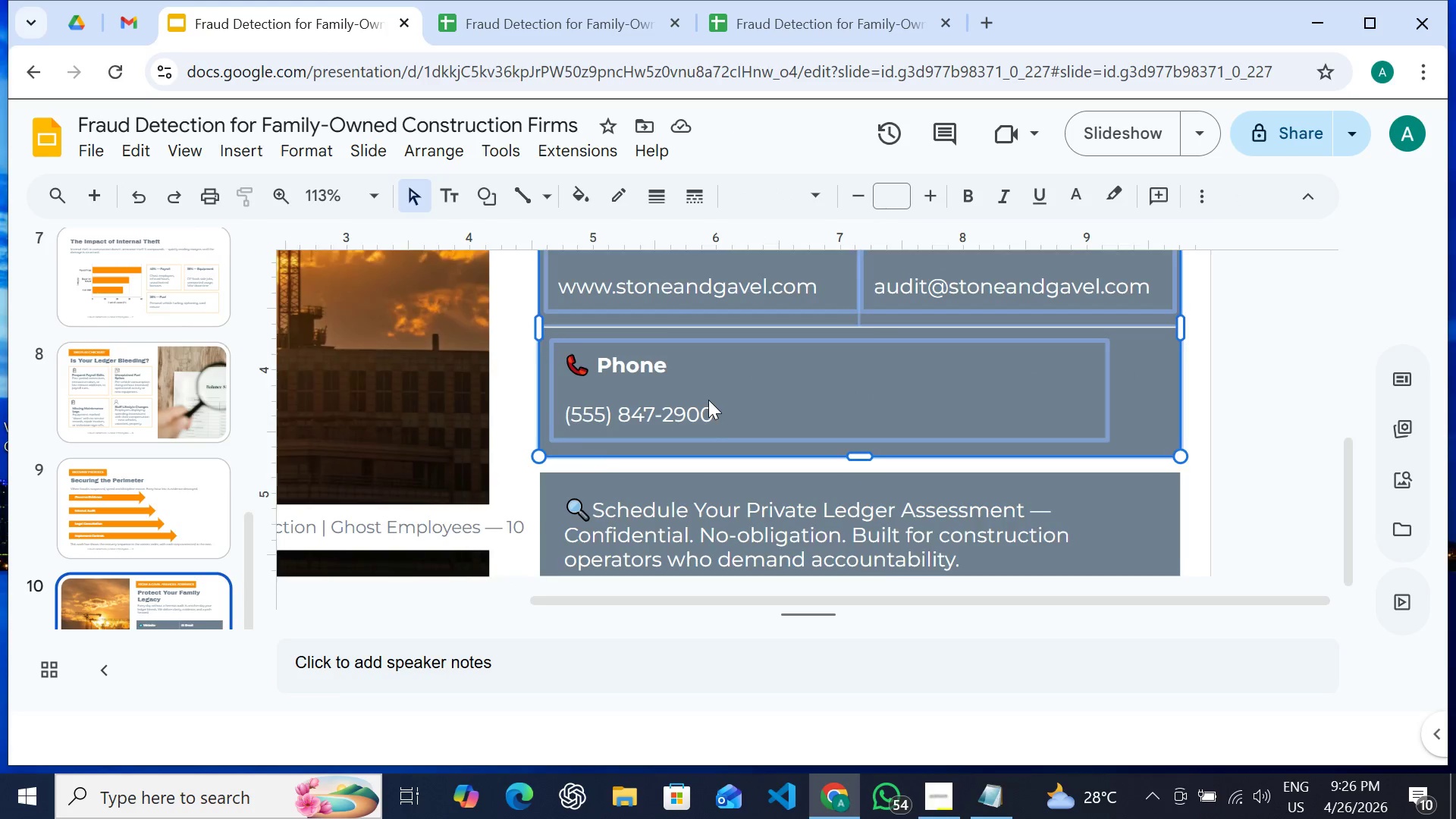 
scroll: coordinate [910, 406], scroll_direction: down, amount: 1.0
 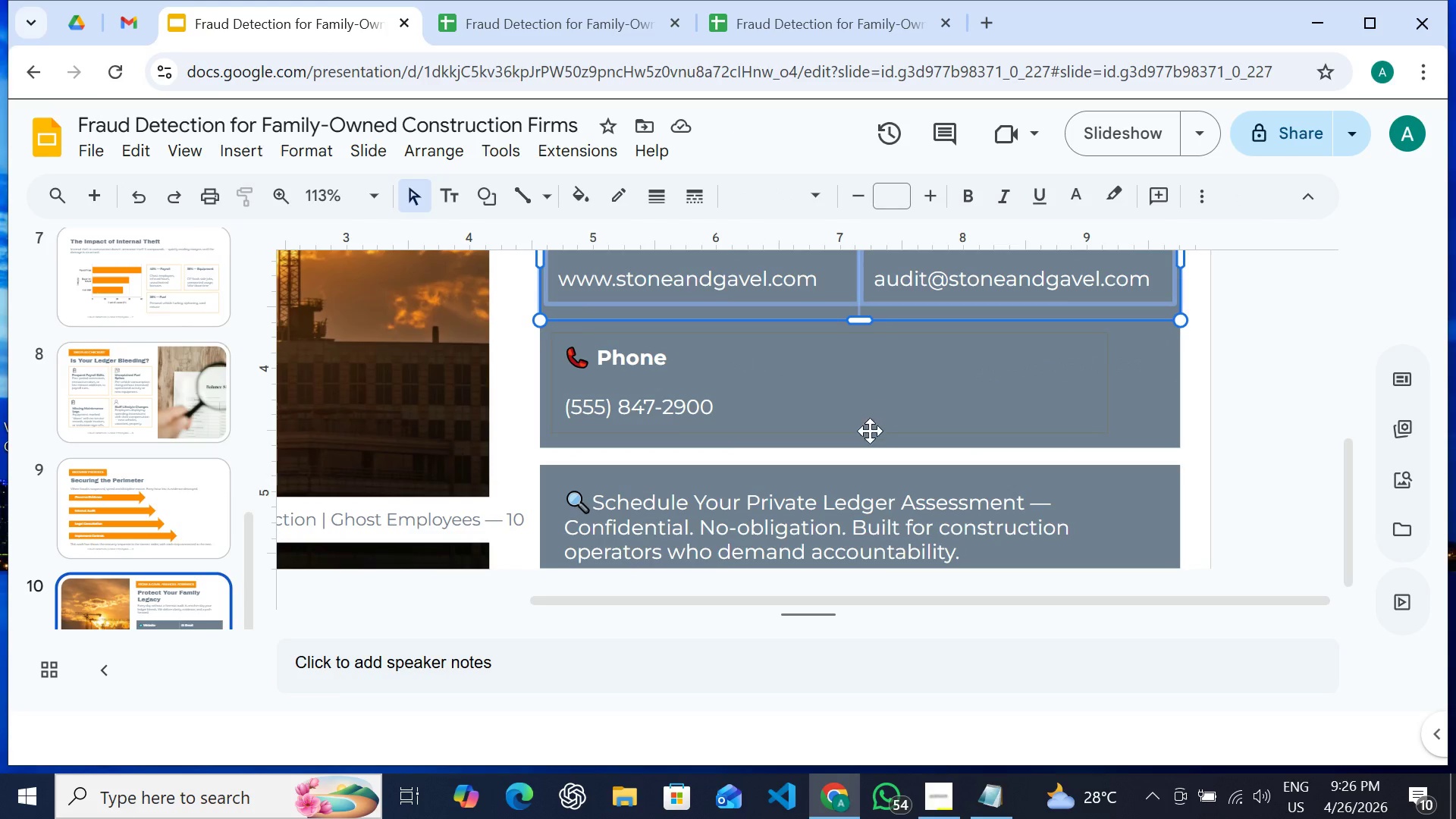 
left_click([868, 440])
 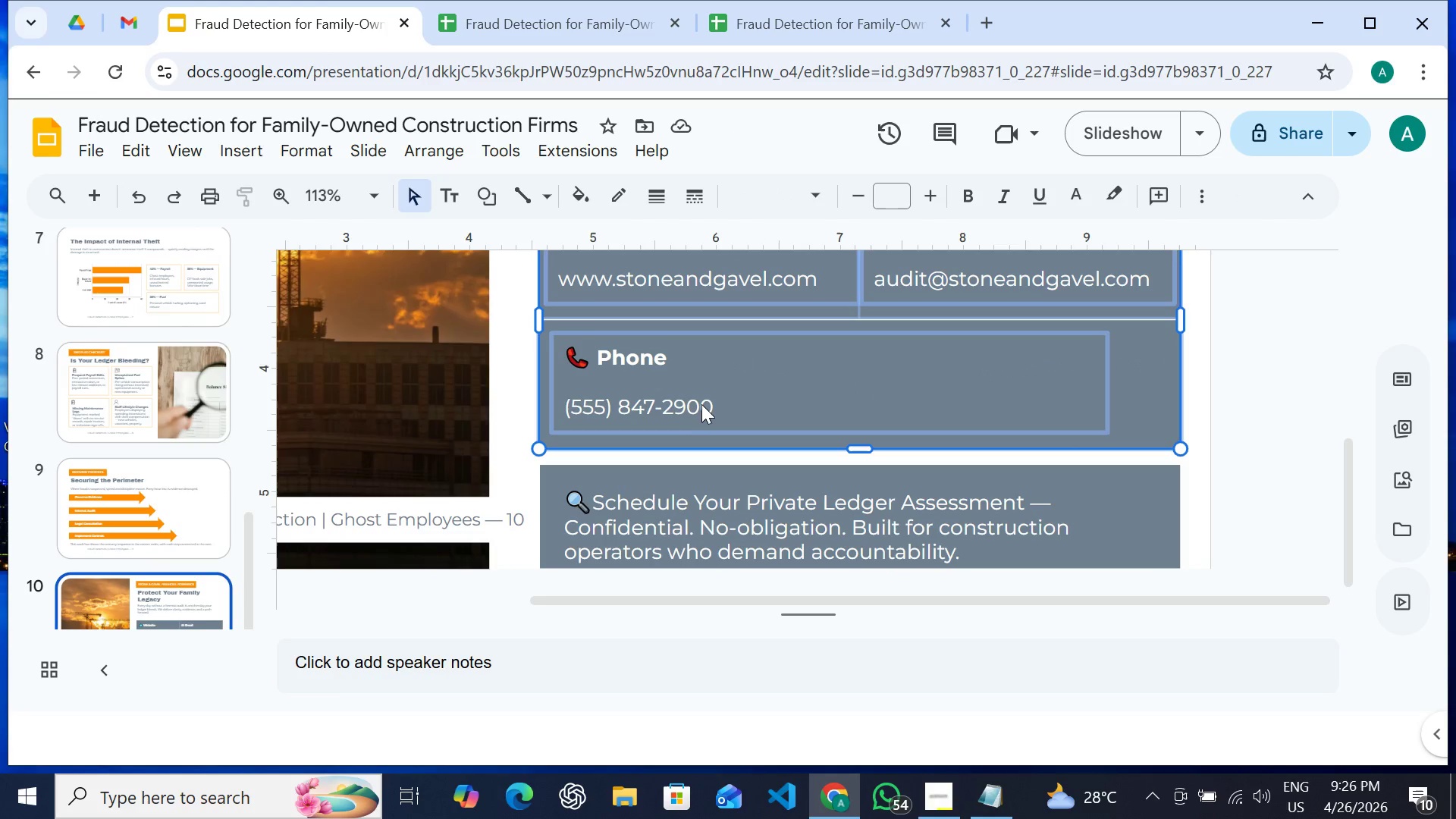 
key(Shift+ShiftLeft)
 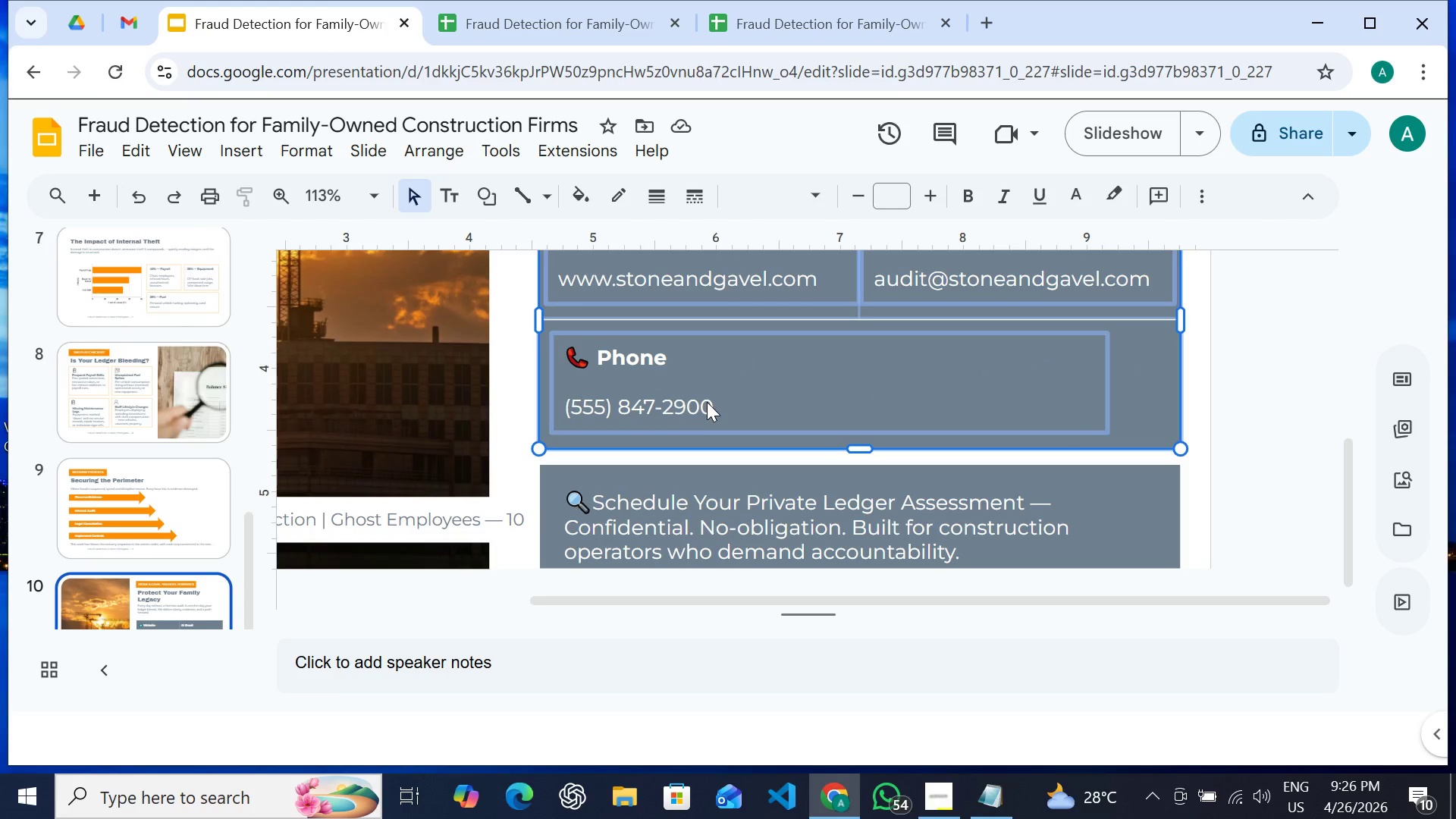 
key(Shift+ShiftLeft)
 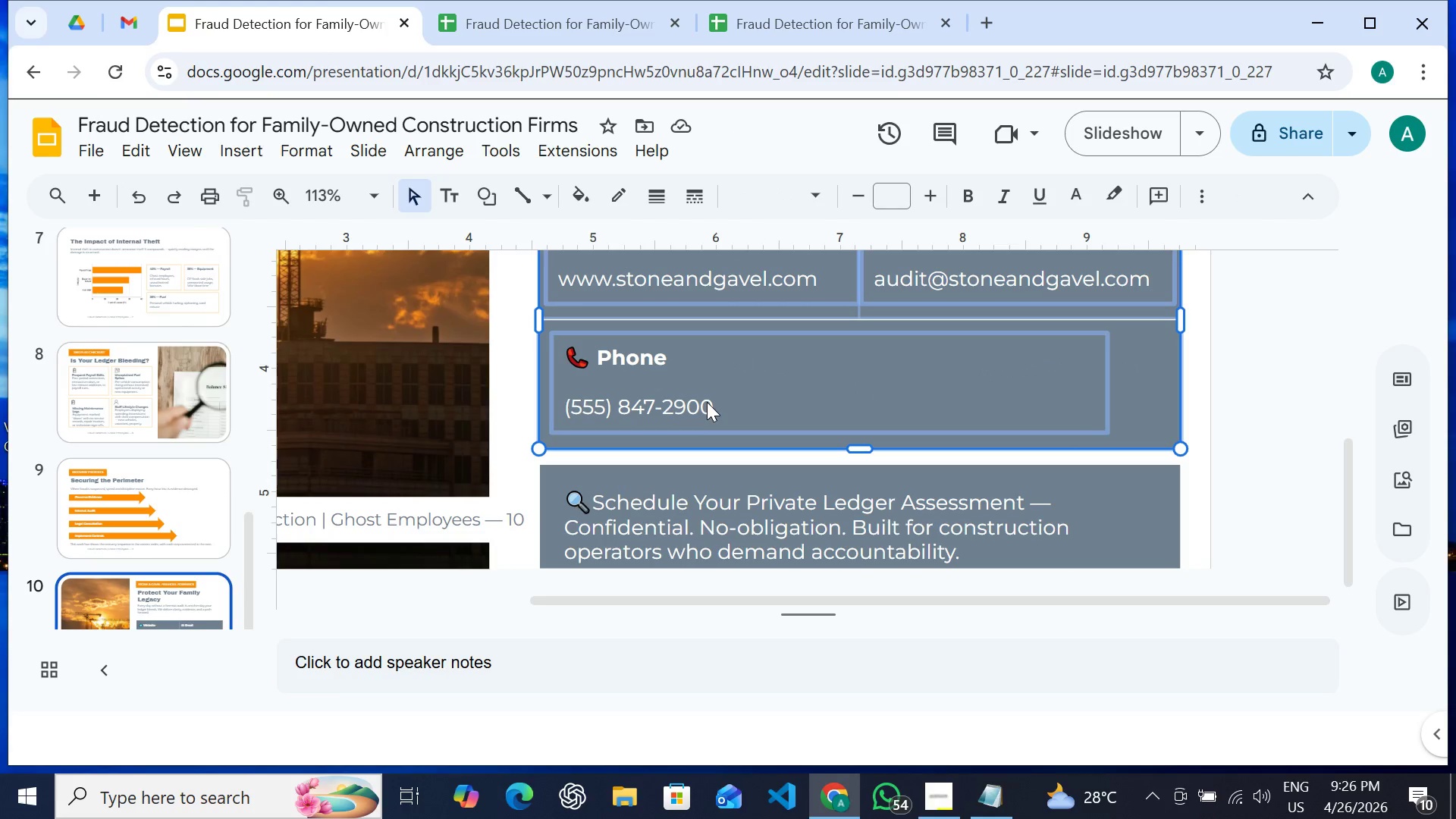 
key(Shift+ShiftLeft)
 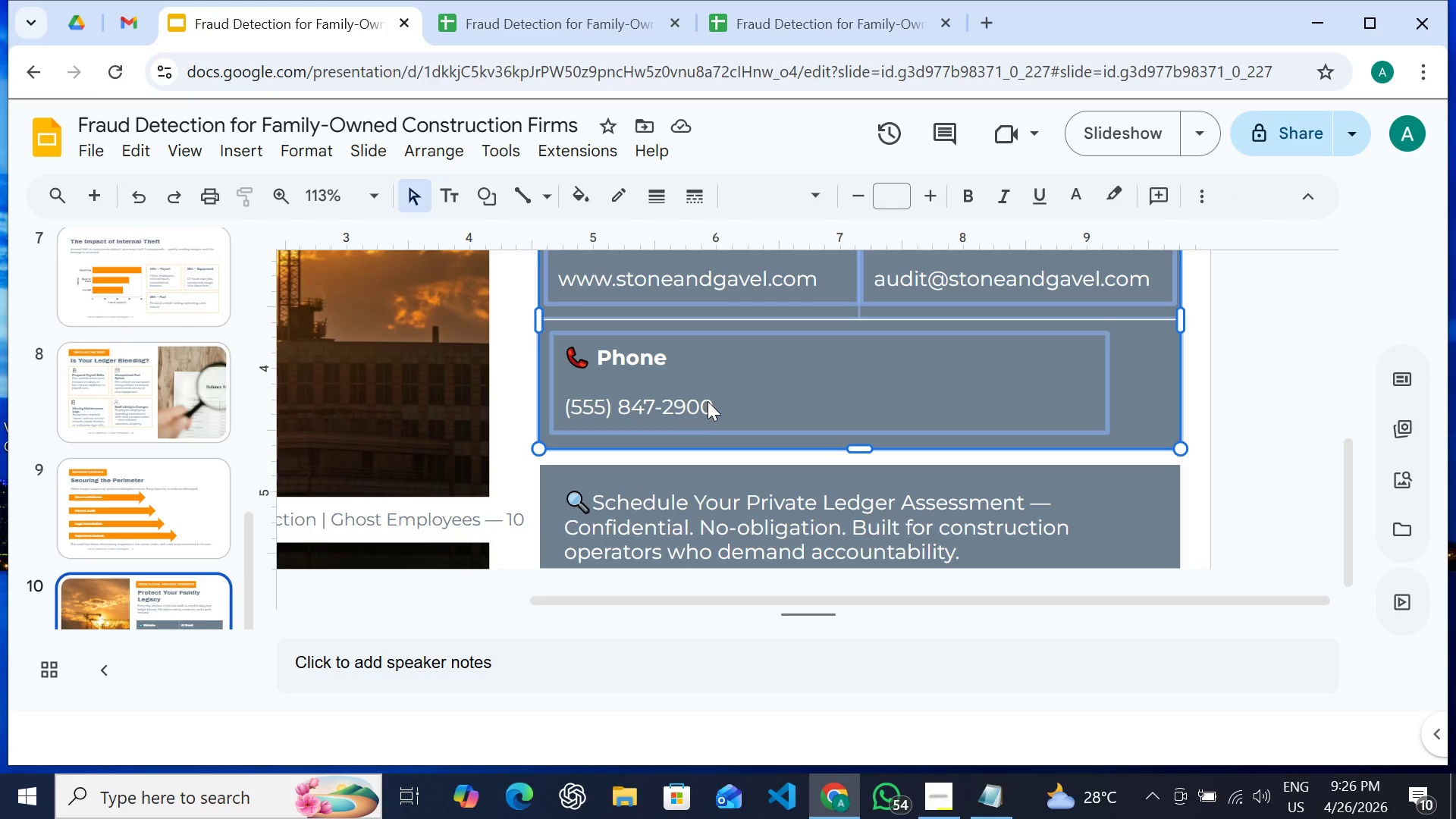 
key(Shift+ShiftLeft)
 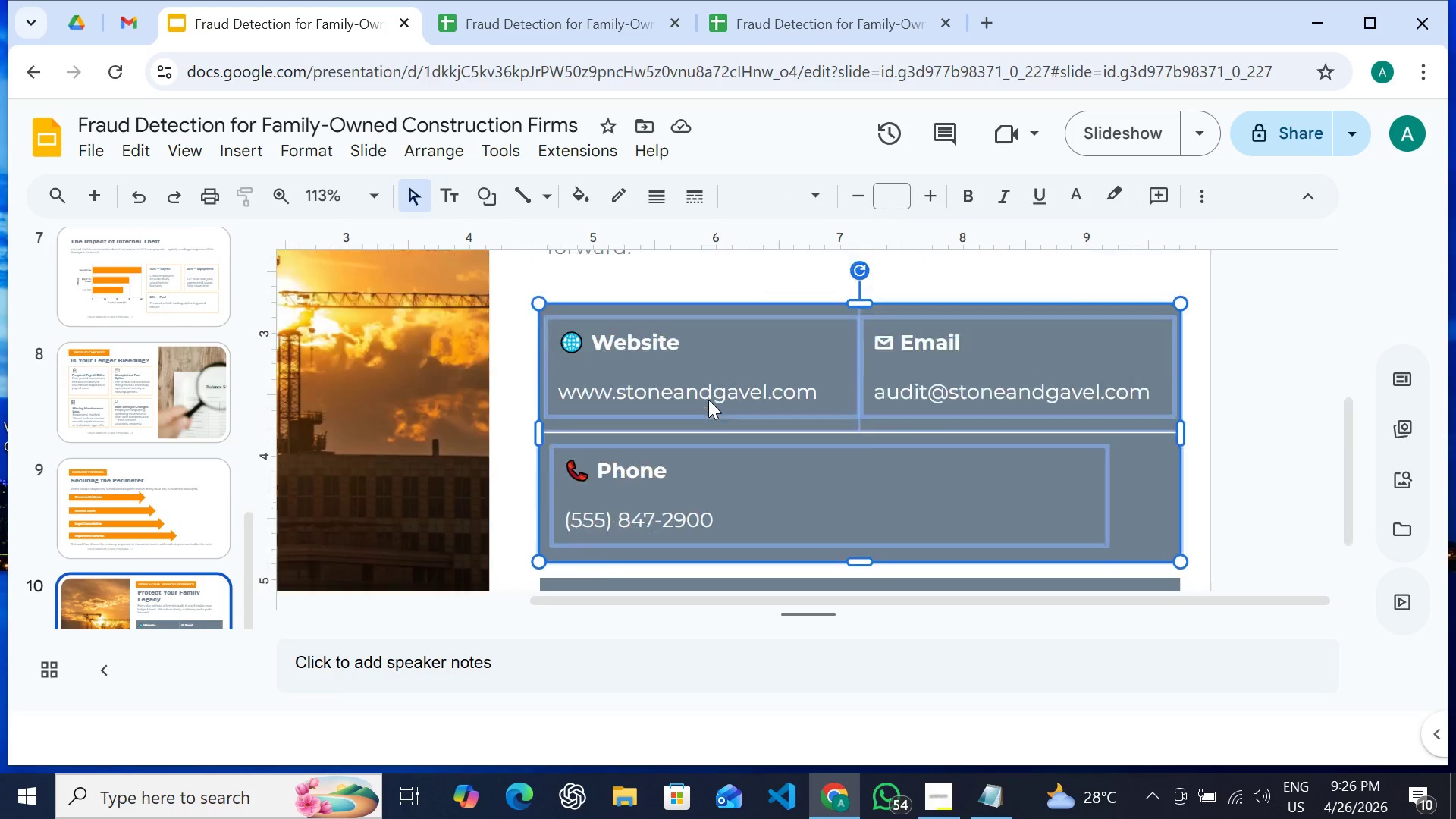 
scroll: coordinate [708, 400], scroll_direction: up, amount: 1.0
 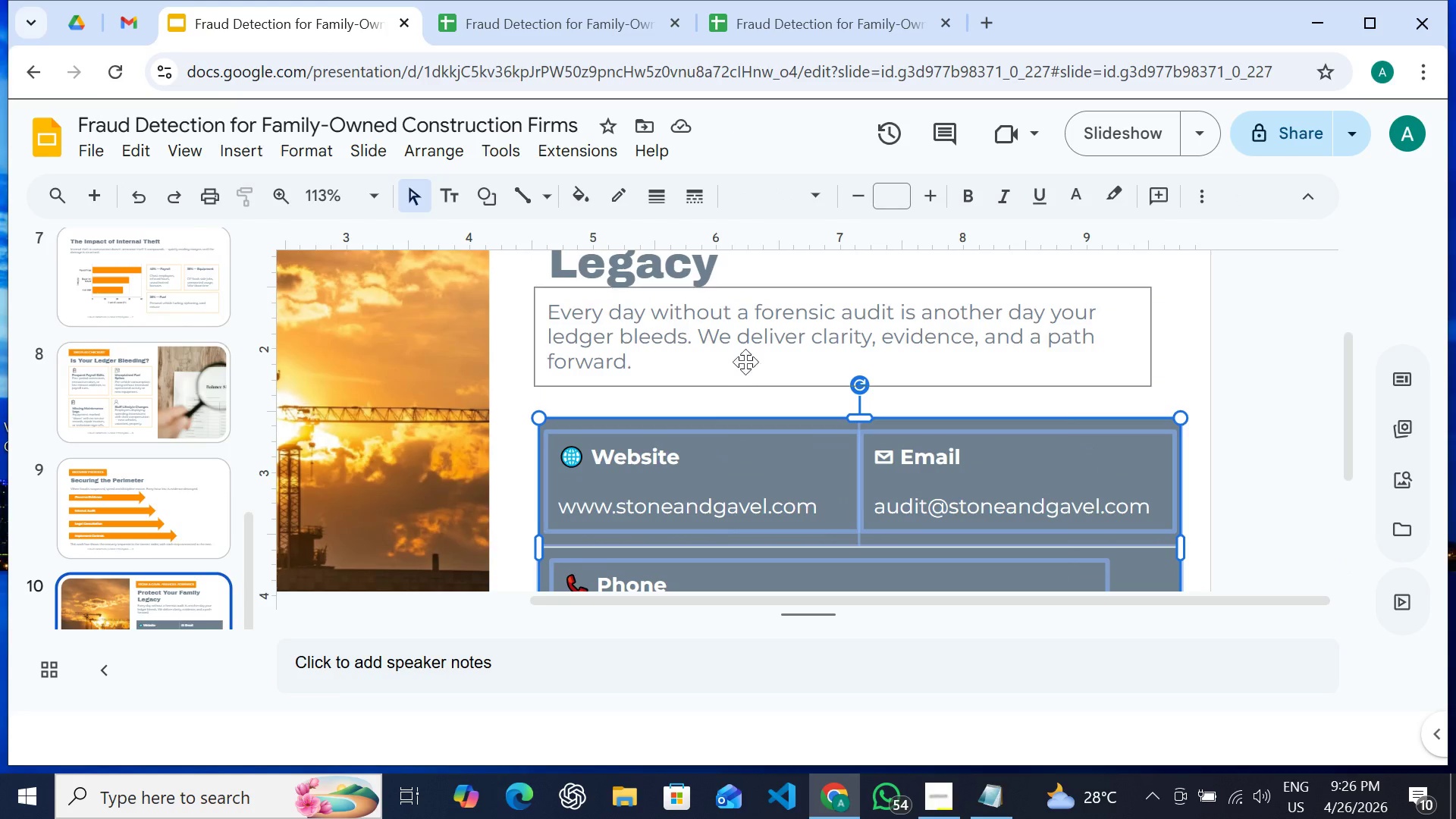 
key(Shift+ArrowUp)
 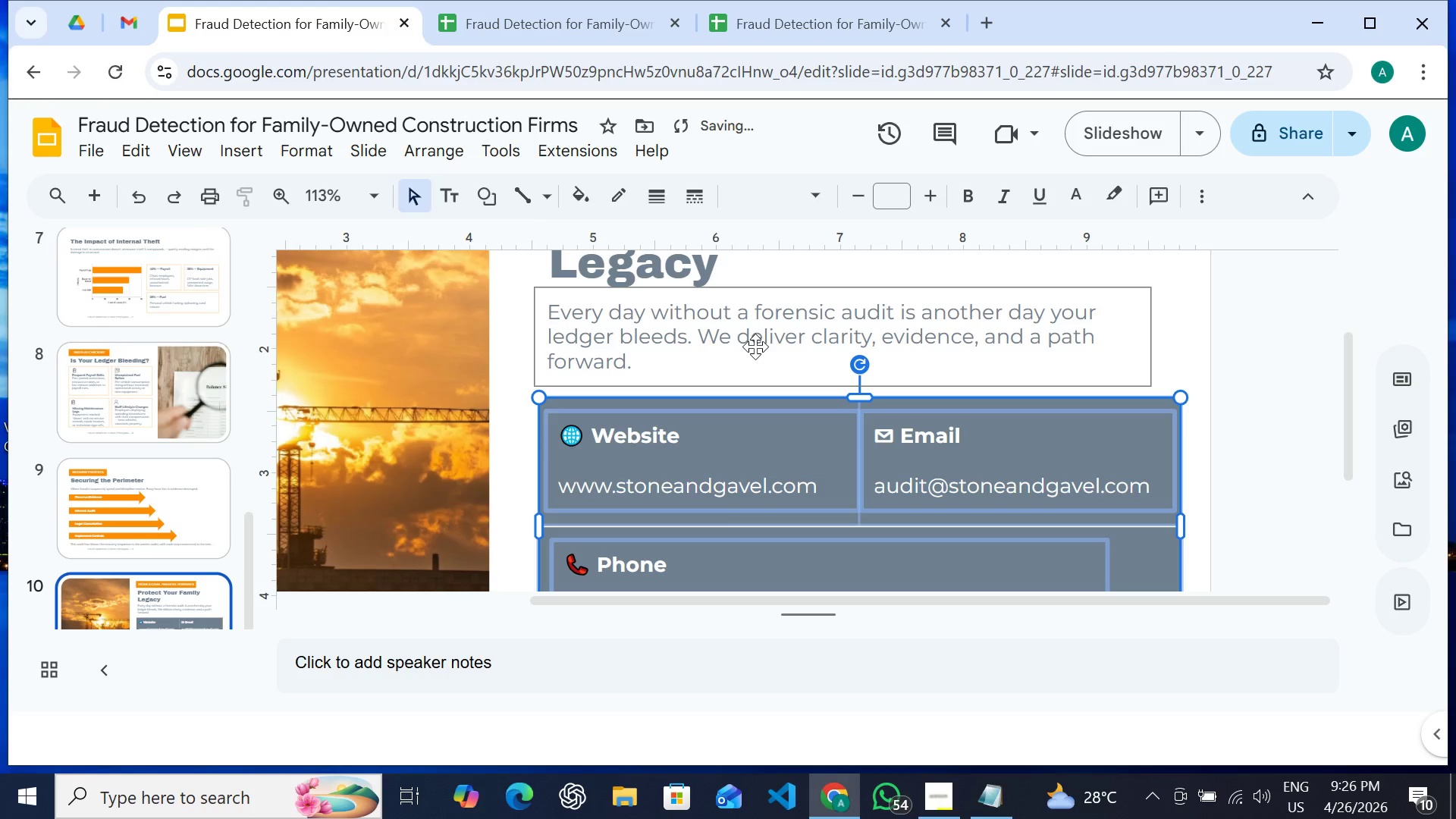 
key(Shift+ArrowUp)
 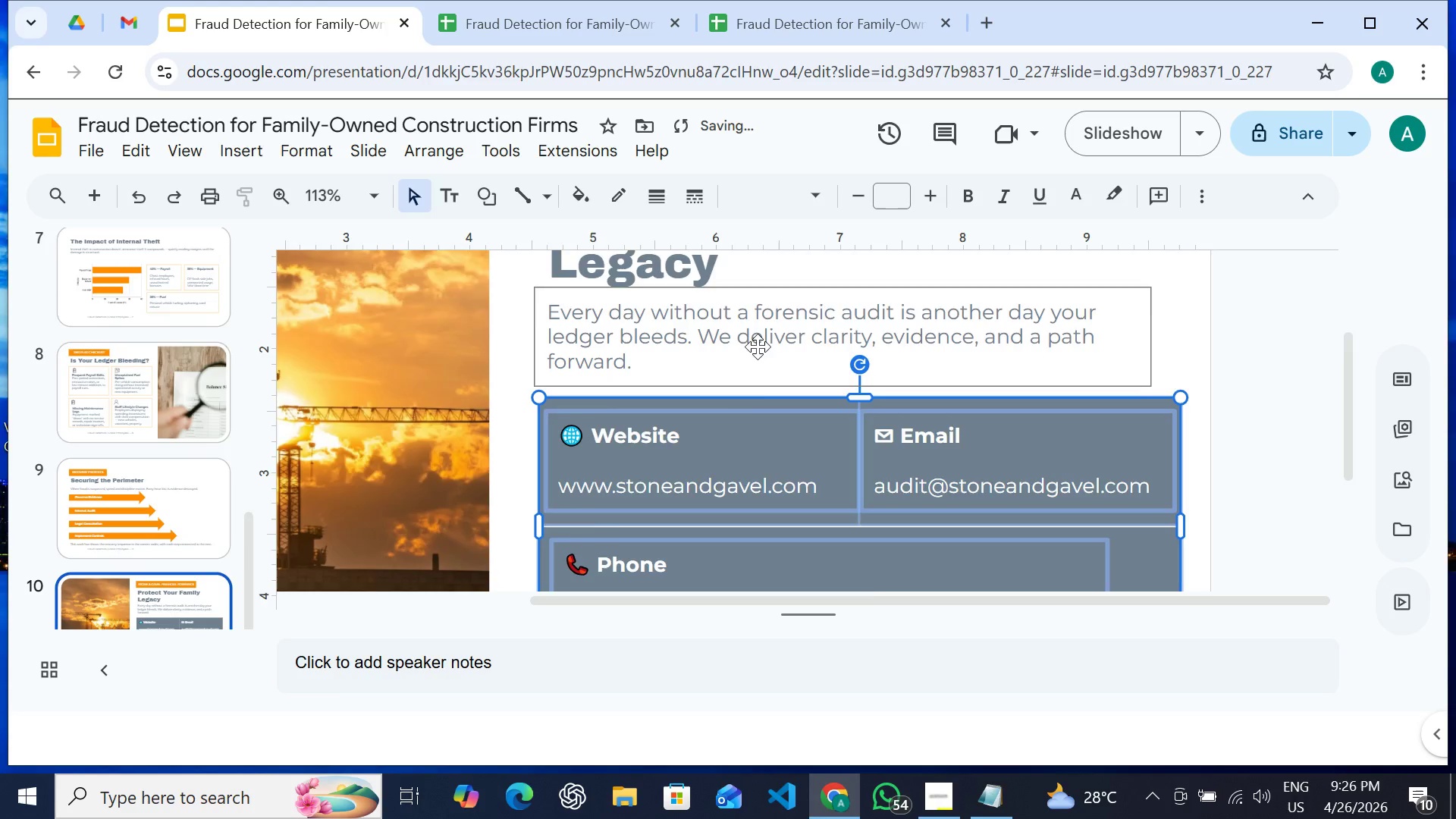 
scroll: coordinate [759, 347], scroll_direction: down, amount: 4.0
 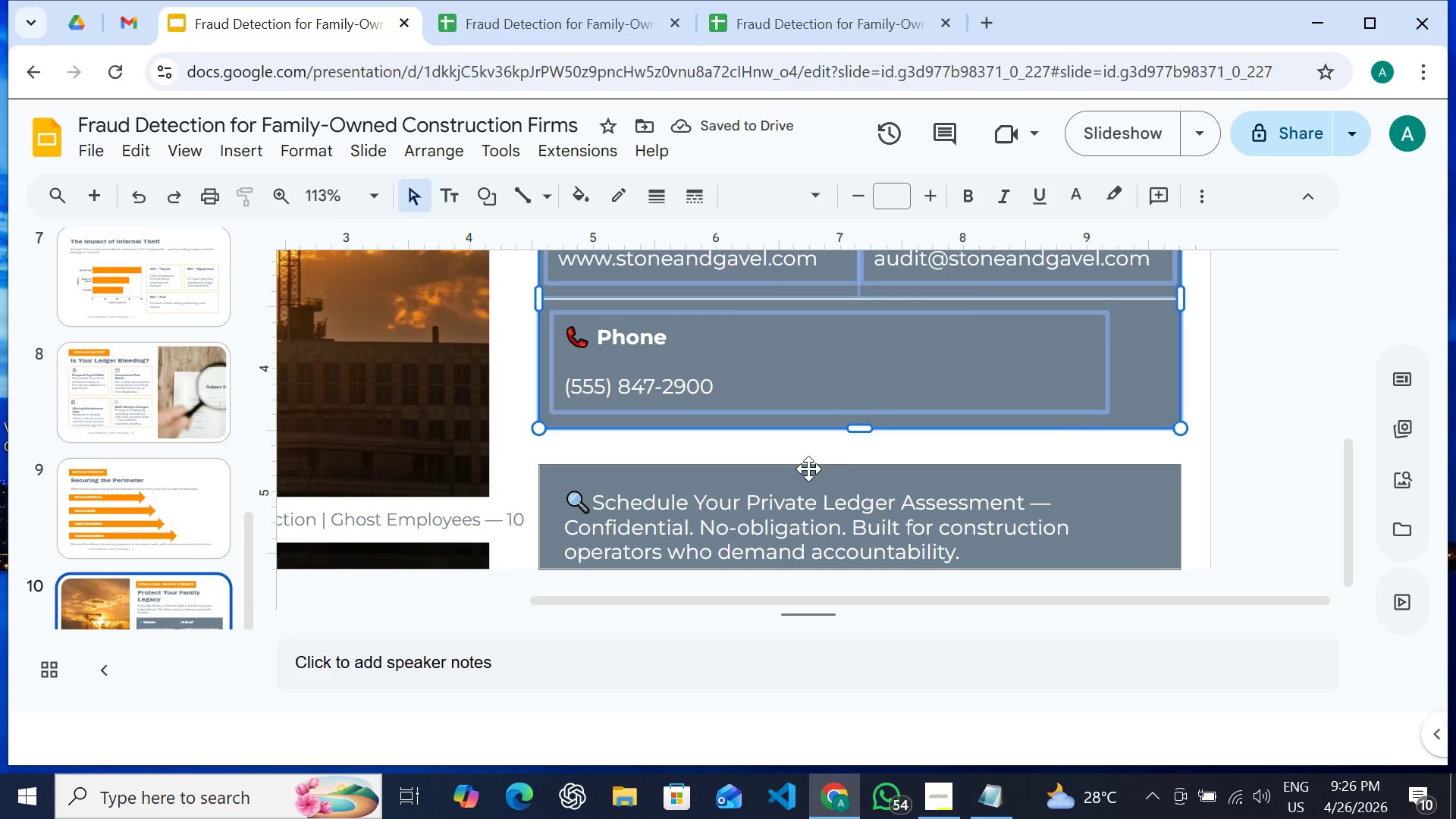 
left_click([808, 469])
 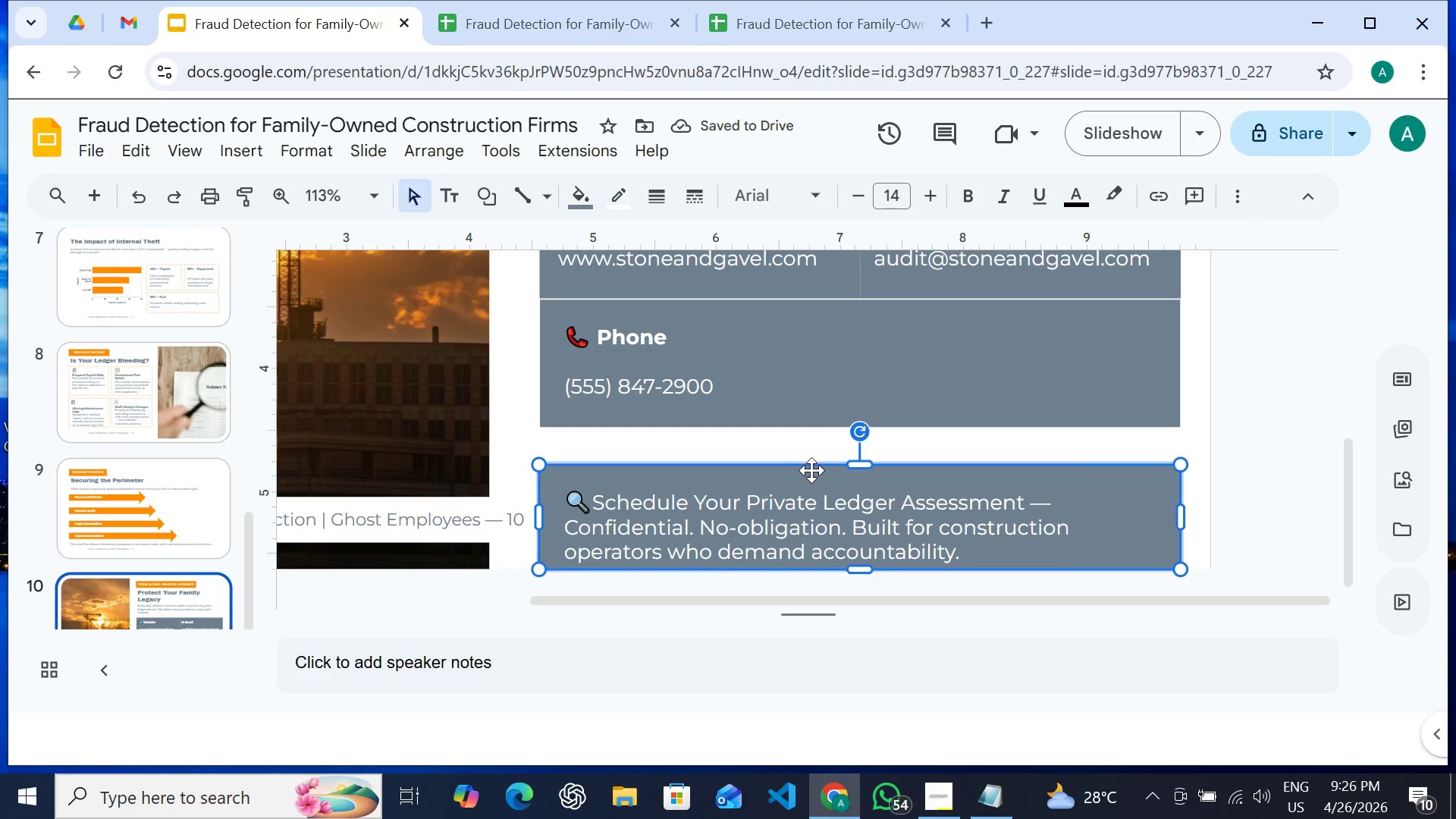 
scroll: coordinate [808, 469], scroll_direction: down, amount: 2.0
 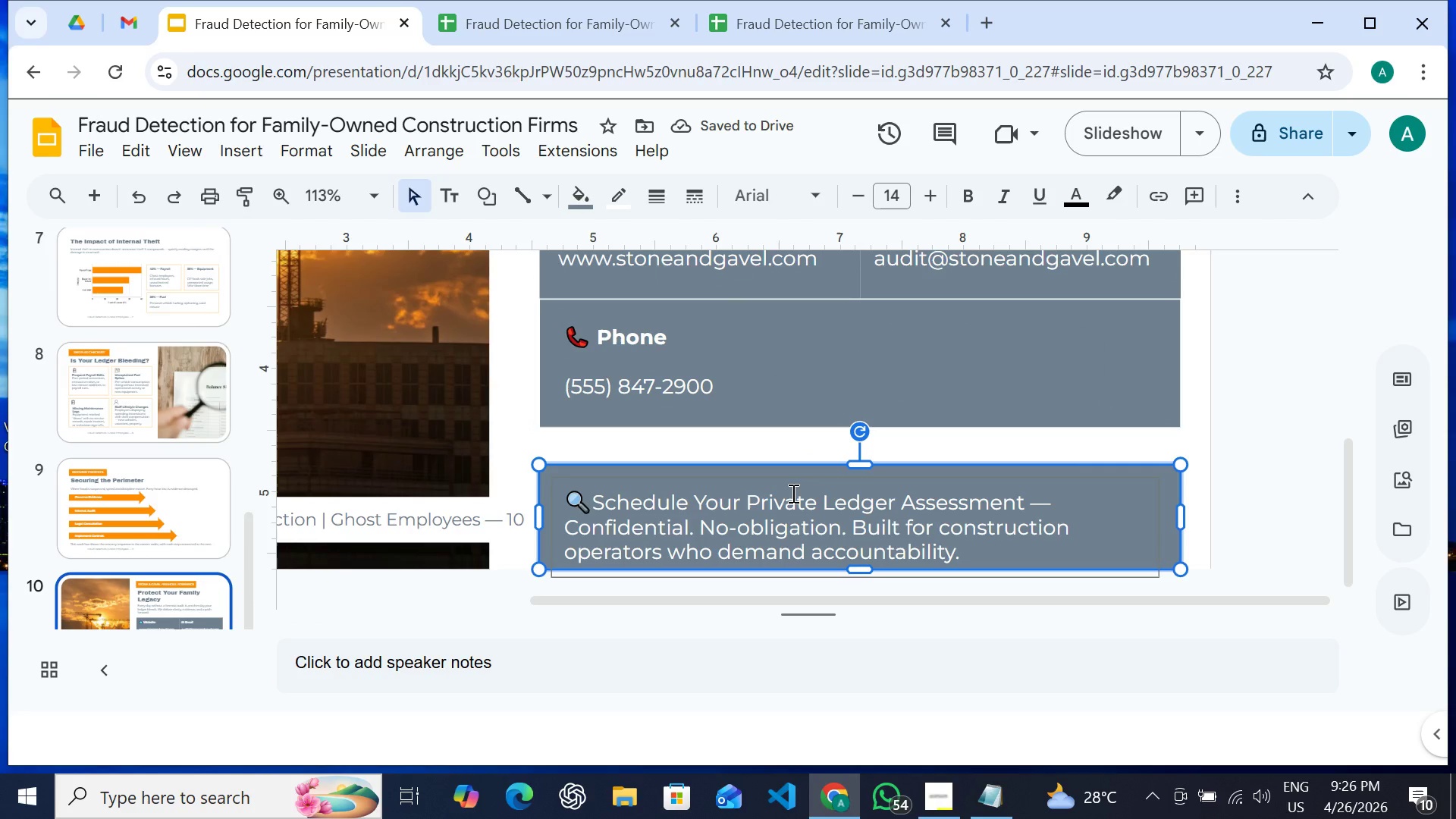 
left_click([792, 493])
 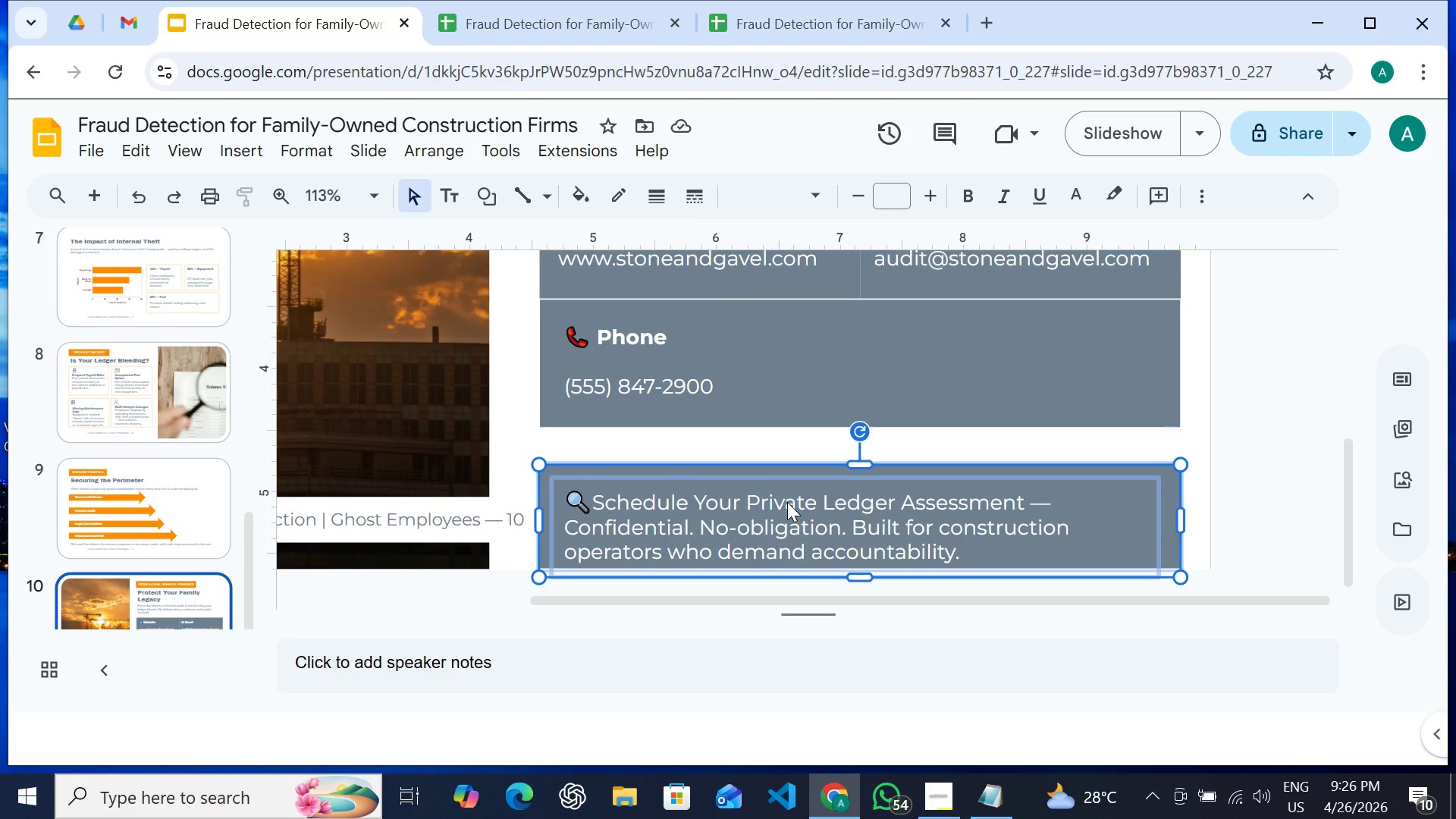 
key(Shift+ArrowUp)
 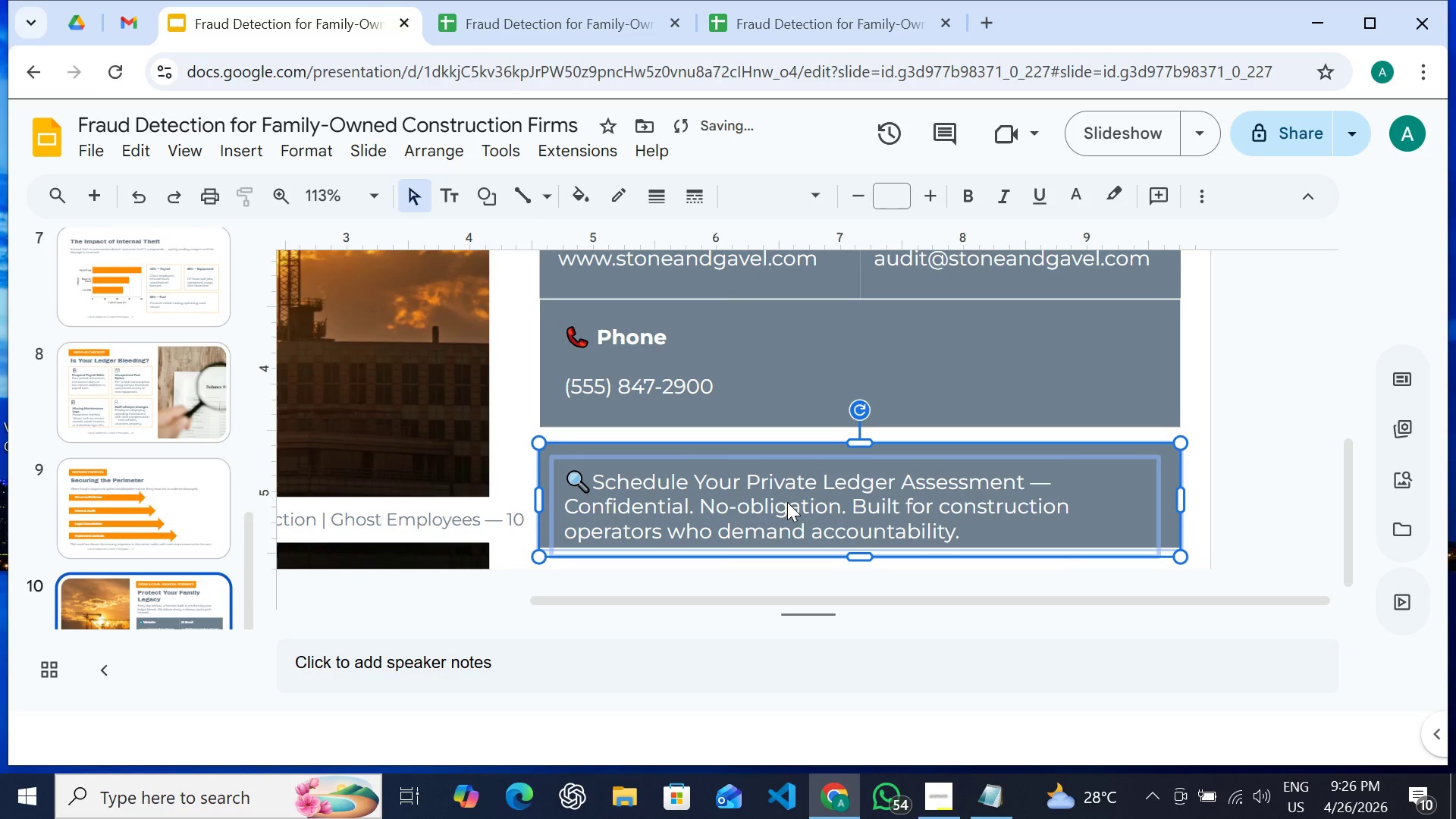 
key(Shift+ArrowUp)
 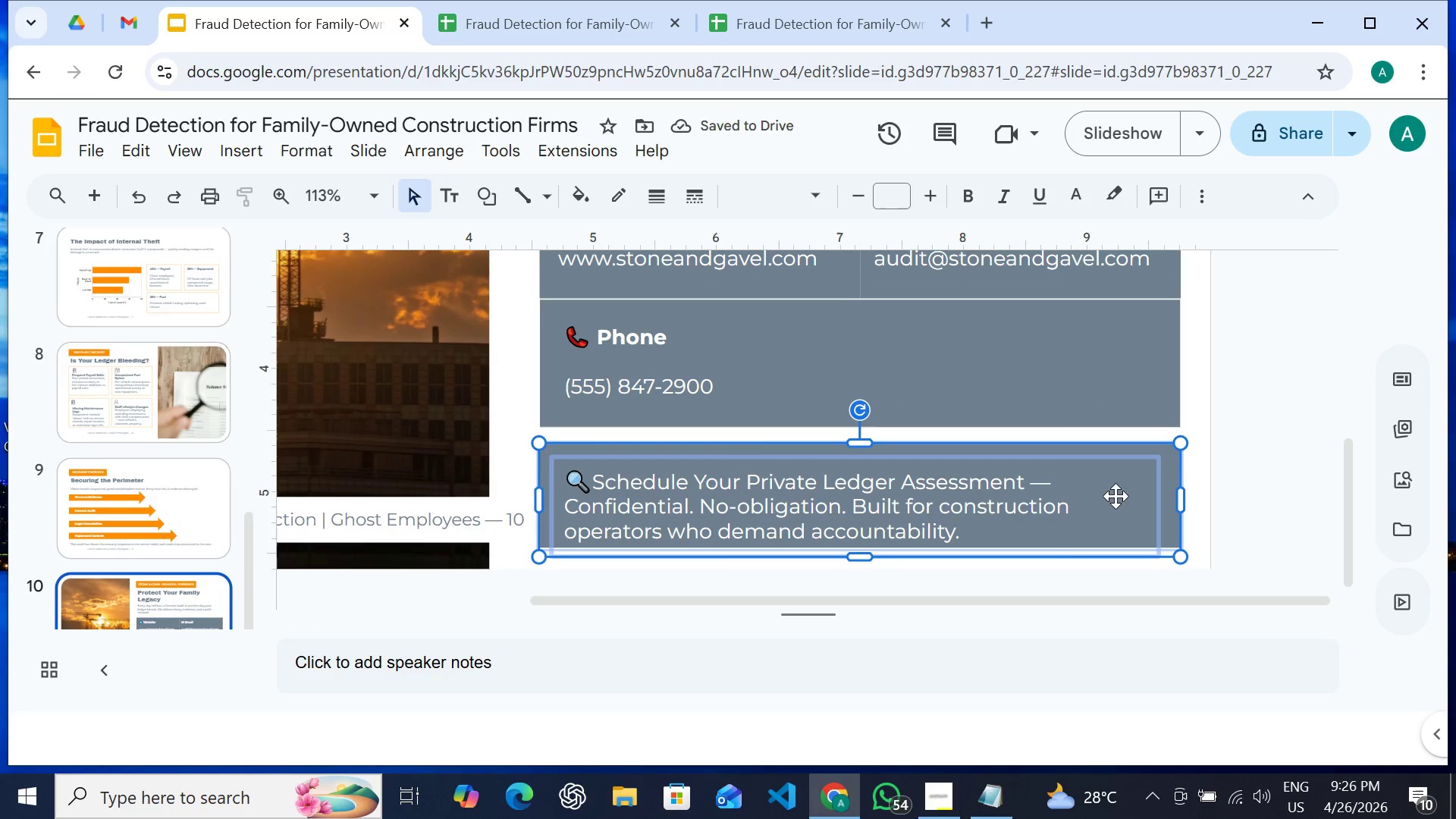 
wait(5.53)
 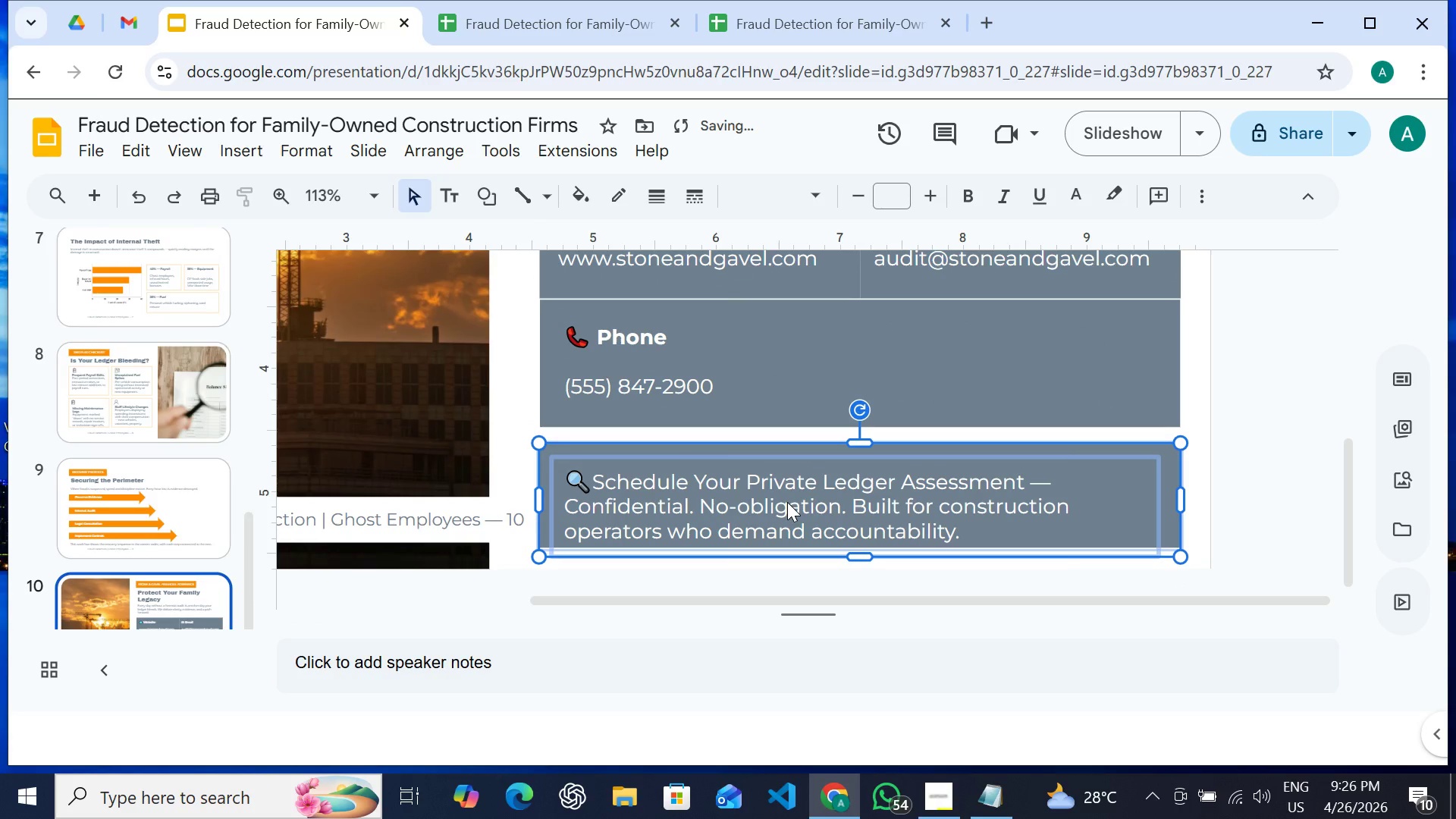 
left_click([1194, 512])
 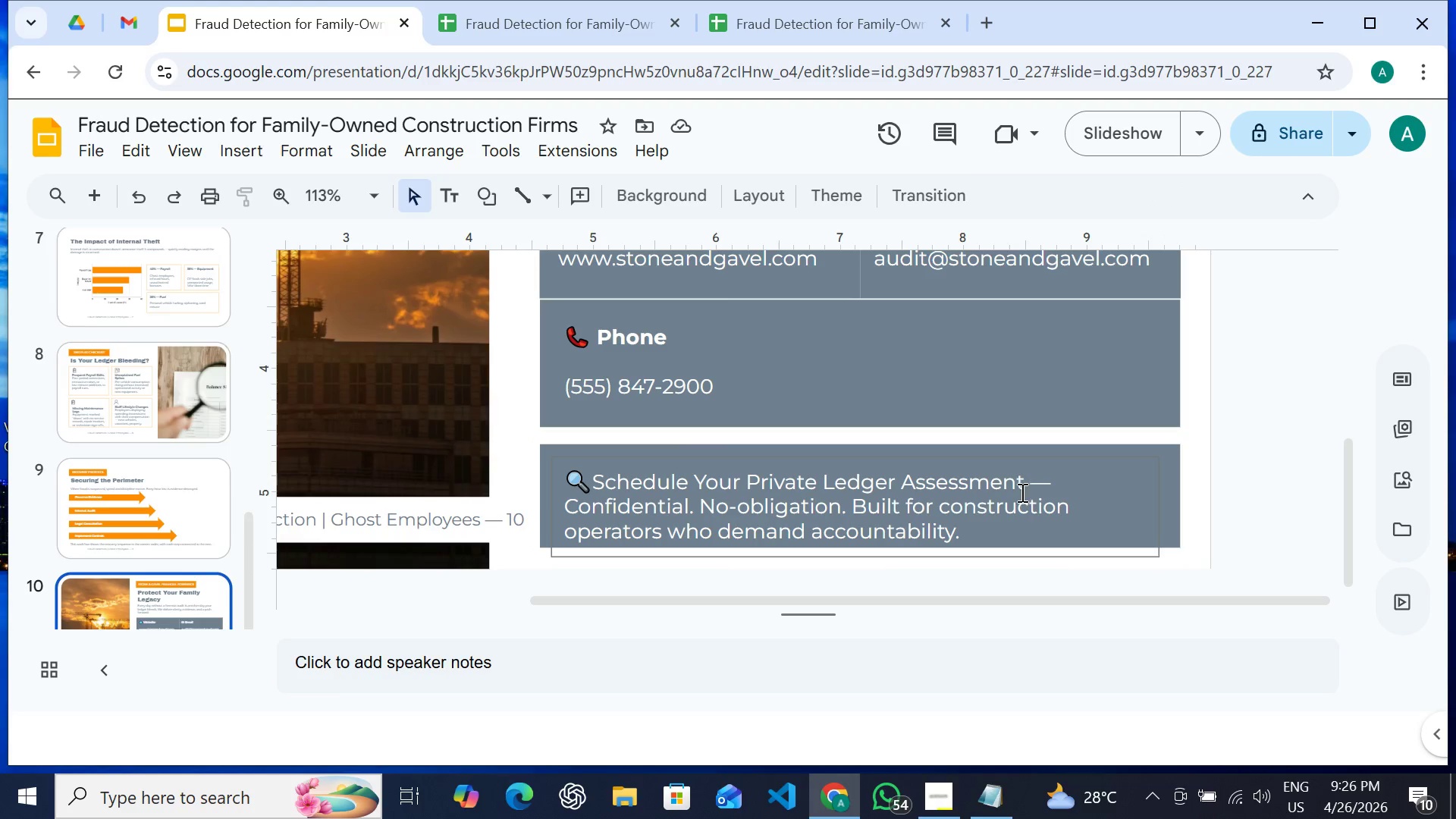 
left_click([1021, 492])
 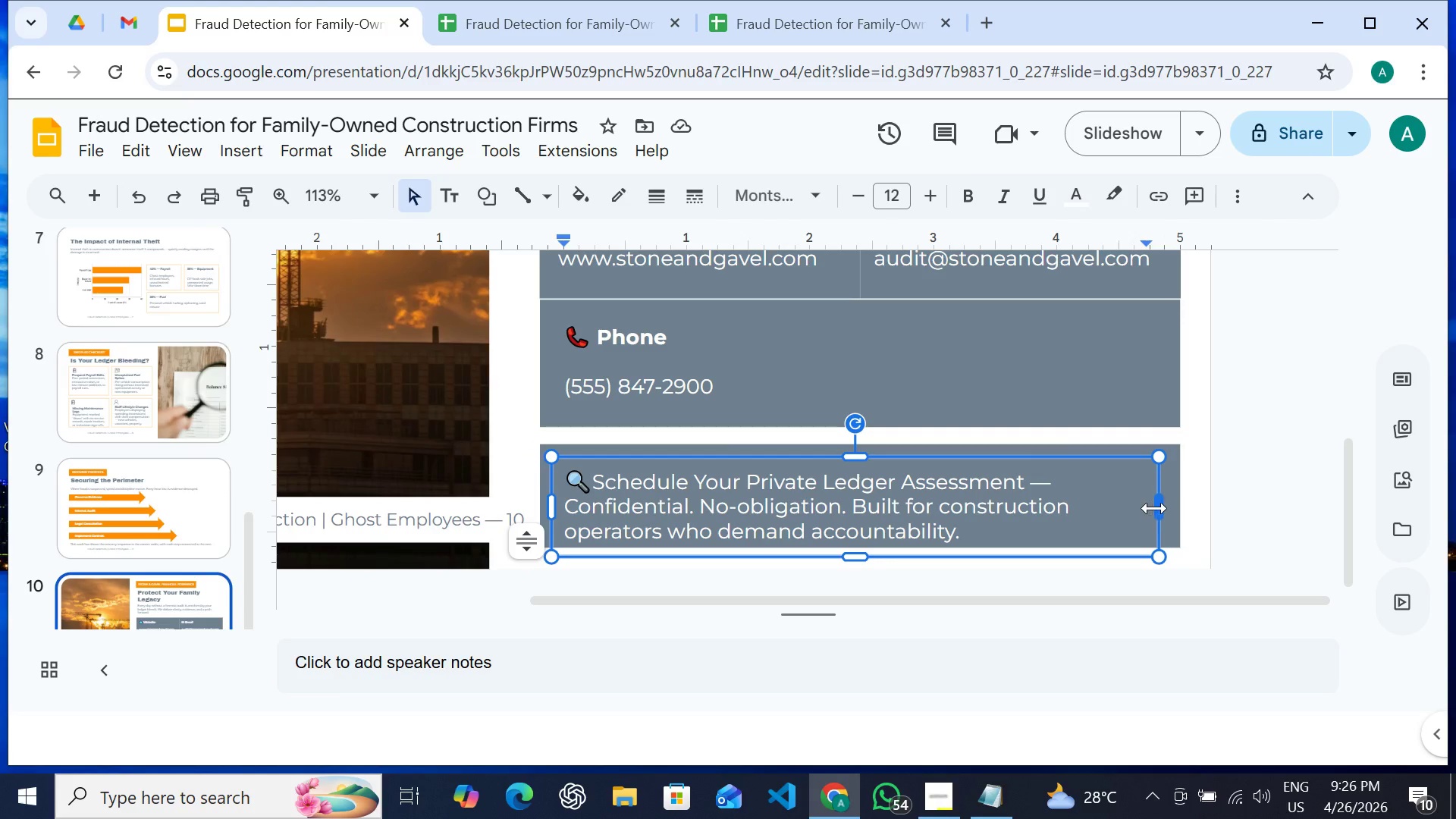 
left_click_drag(start_coordinate=[1160, 508], to_coordinate=[1173, 508])
 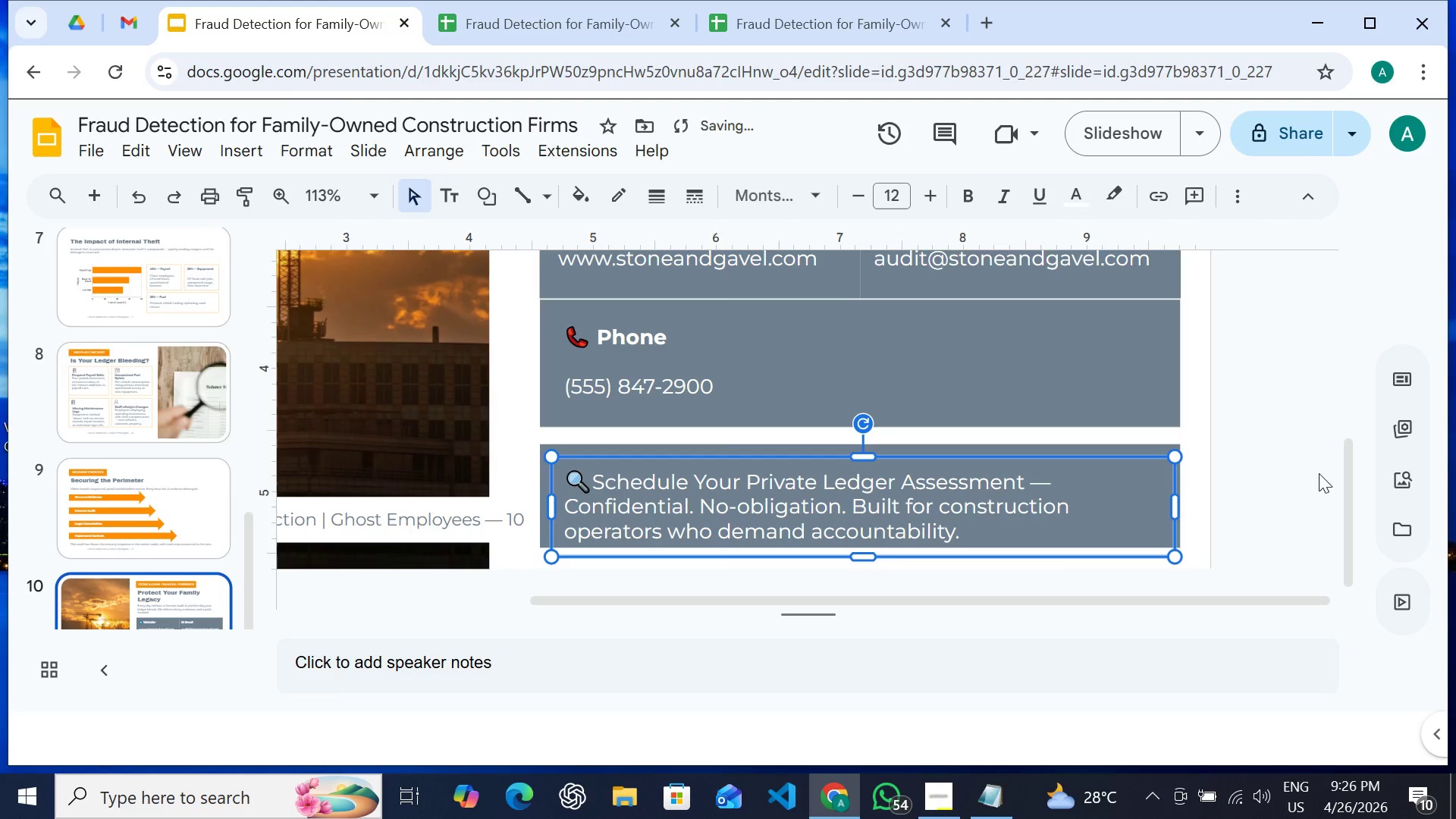 
left_click([1264, 477])
 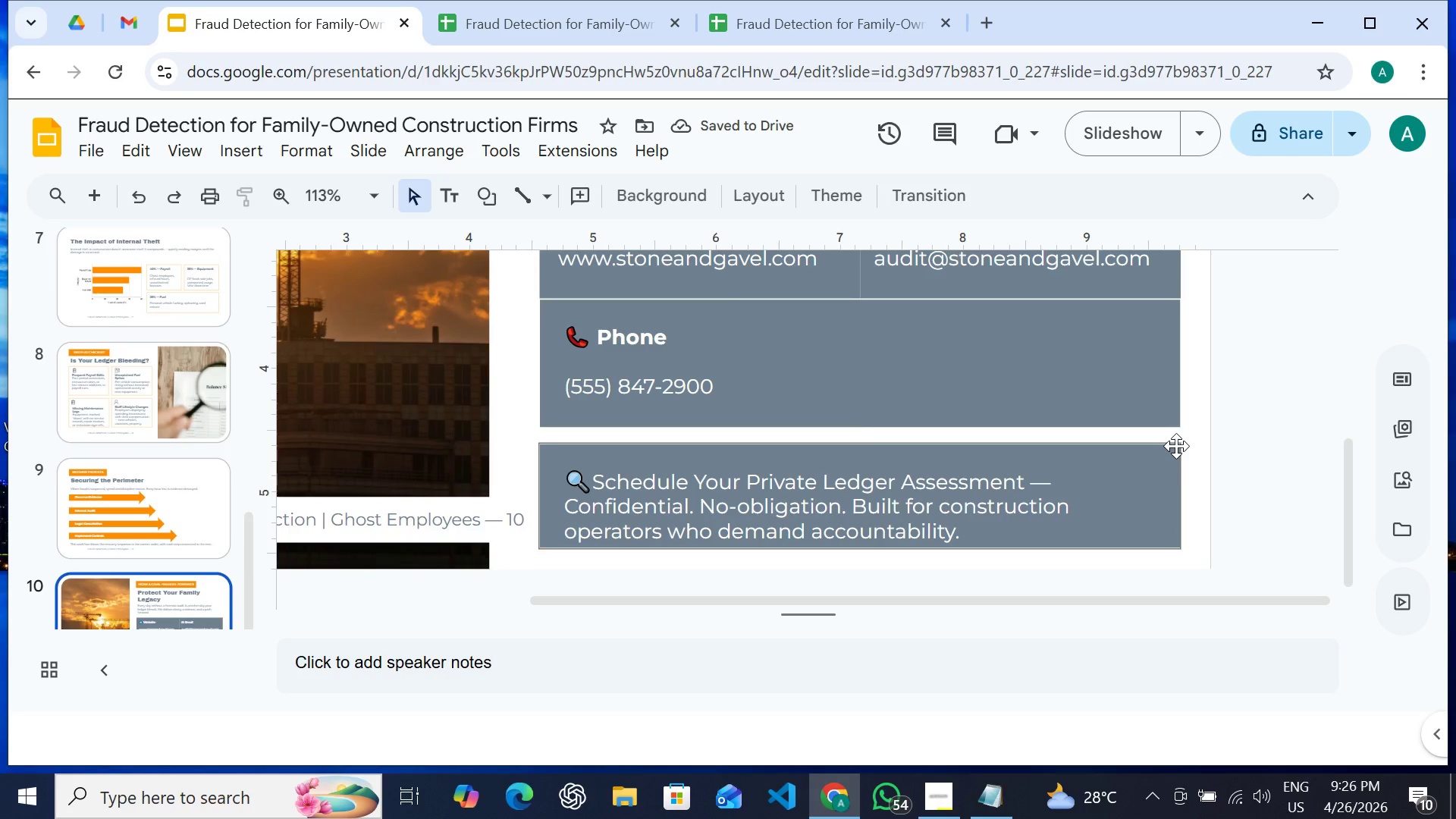 
left_click([1176, 446])
 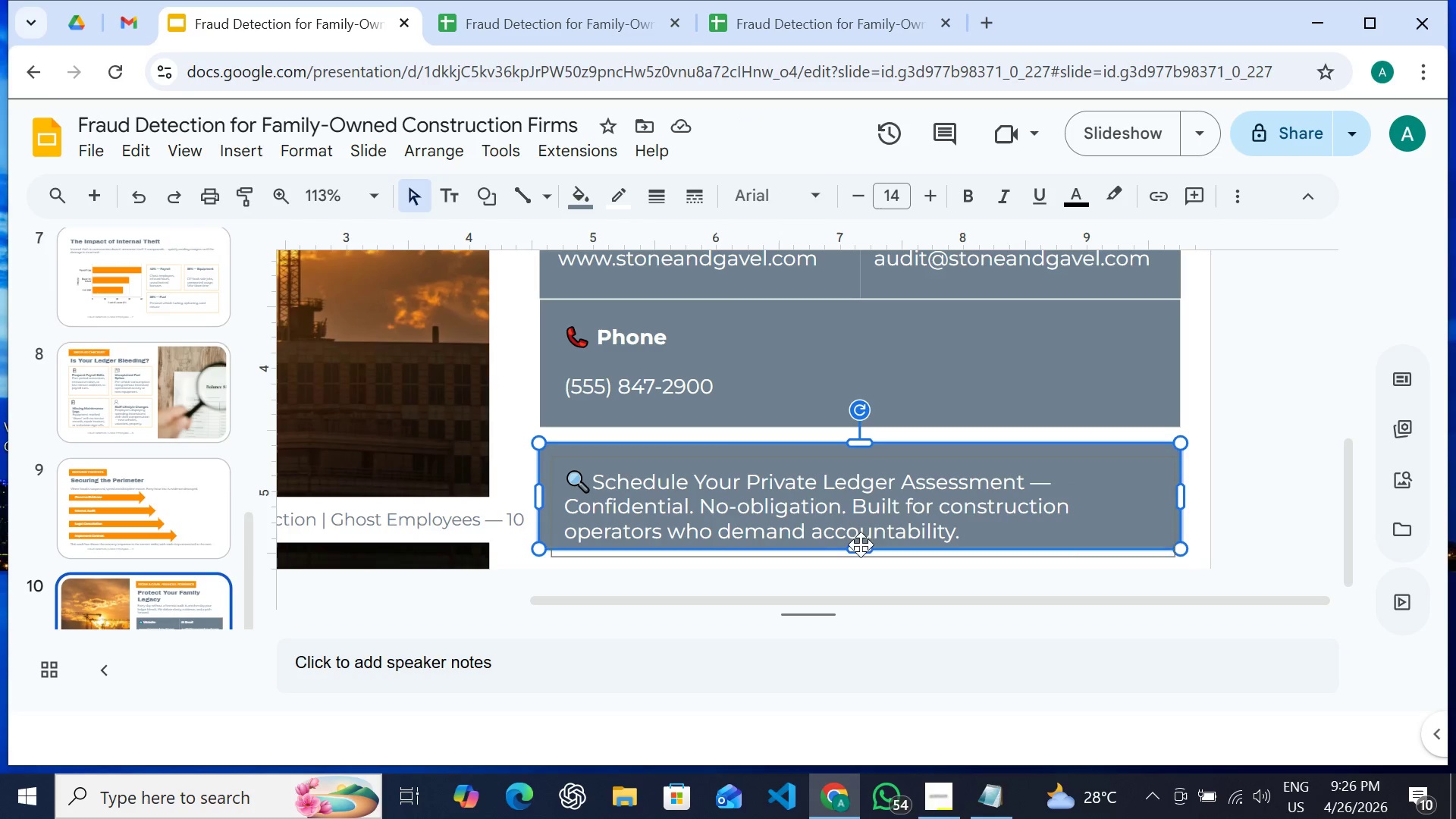 
left_click_drag(start_coordinate=[859, 544], to_coordinate=[858, 552])
 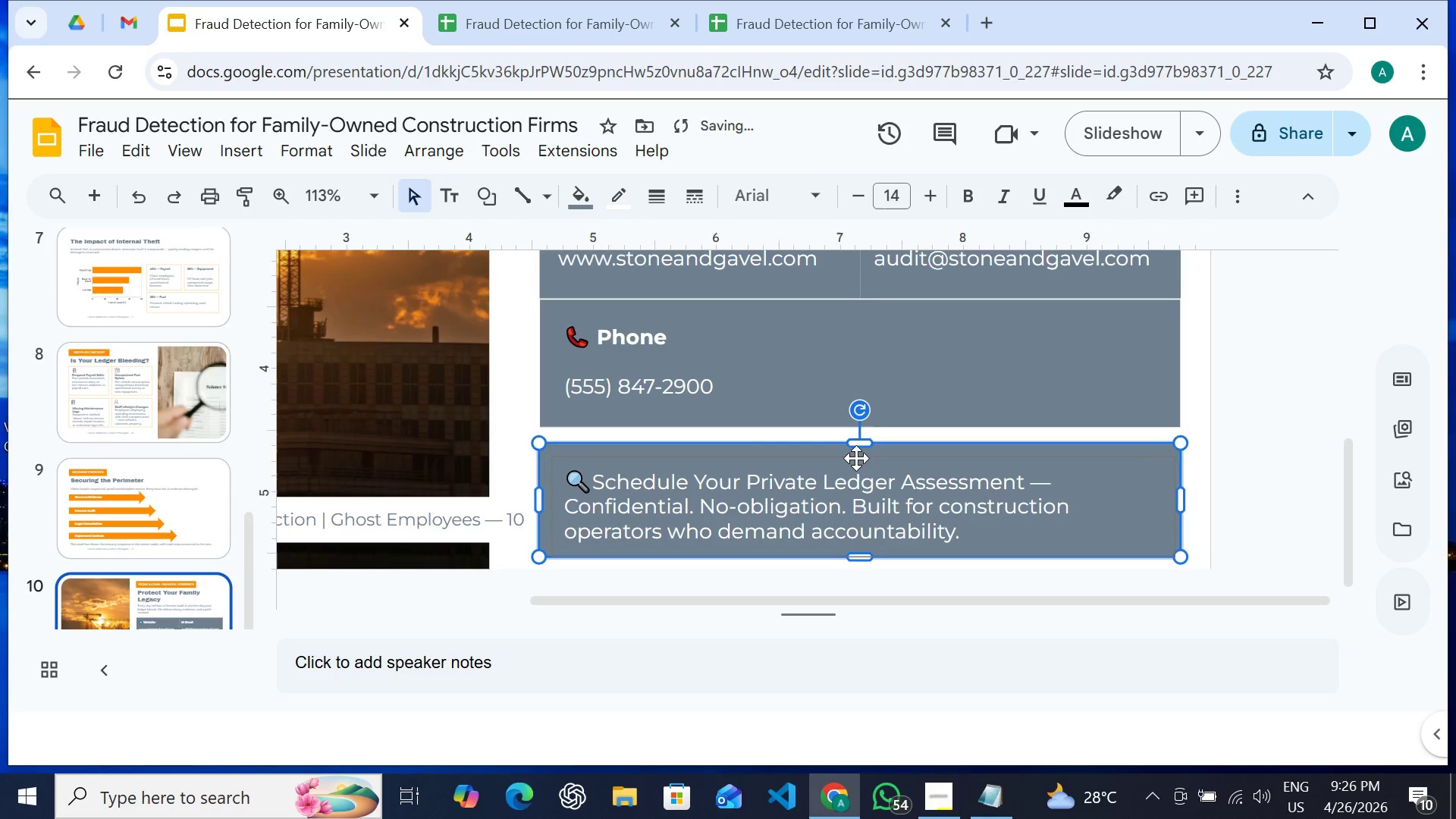 
left_click([856, 458])
 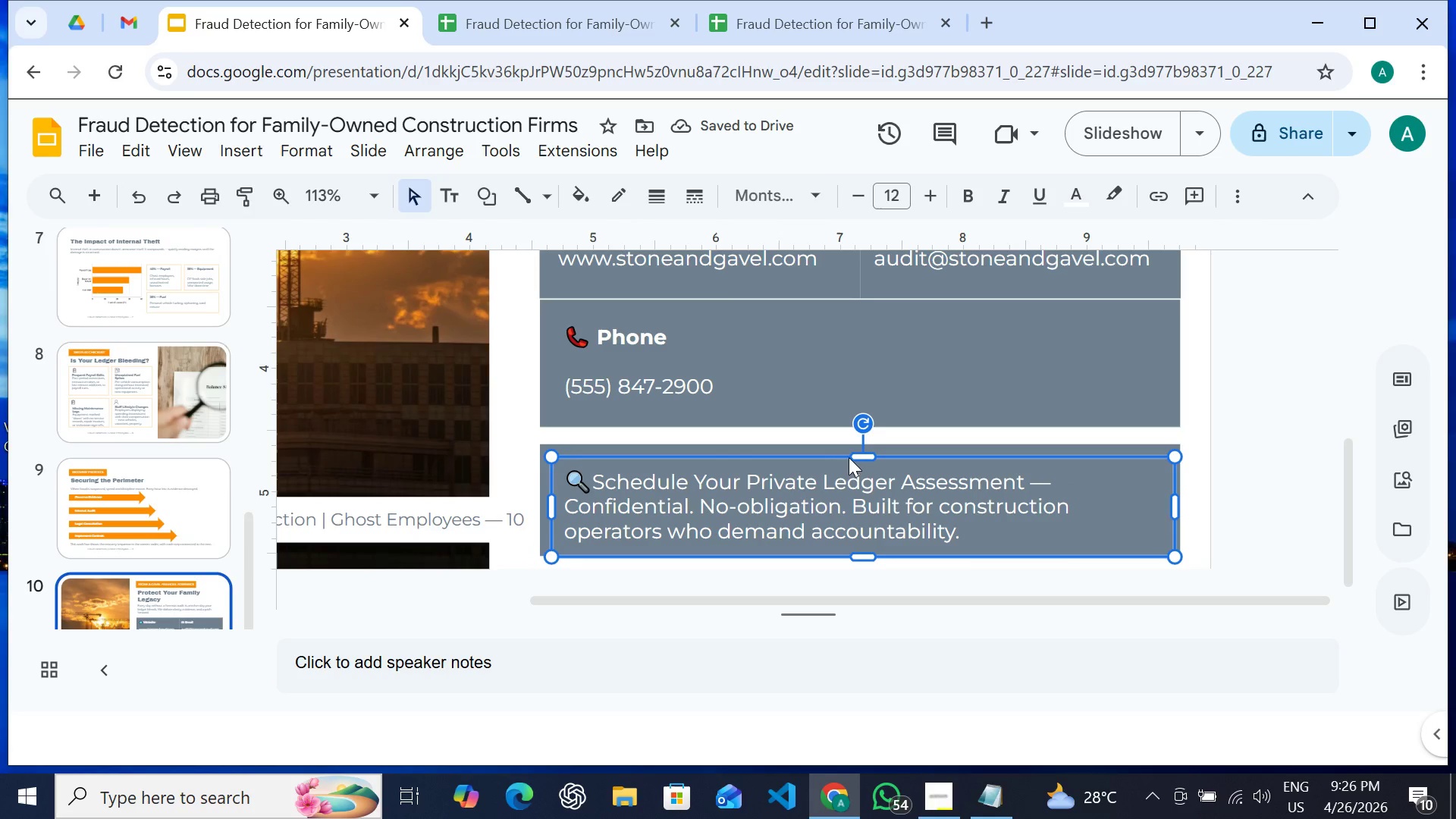 
key(Shift+ArrowLeft)
 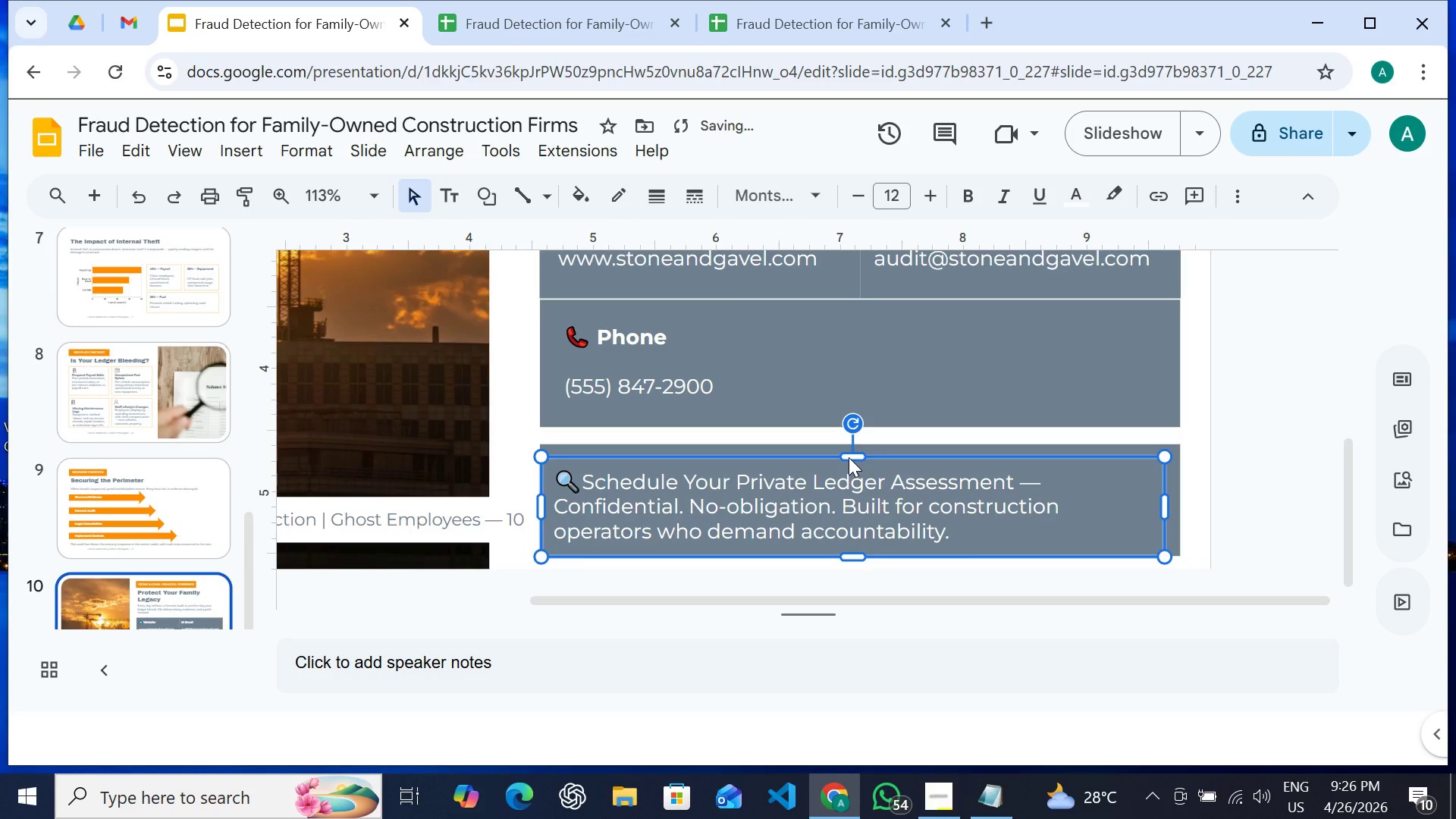 
key(Shift+ArrowUp)
 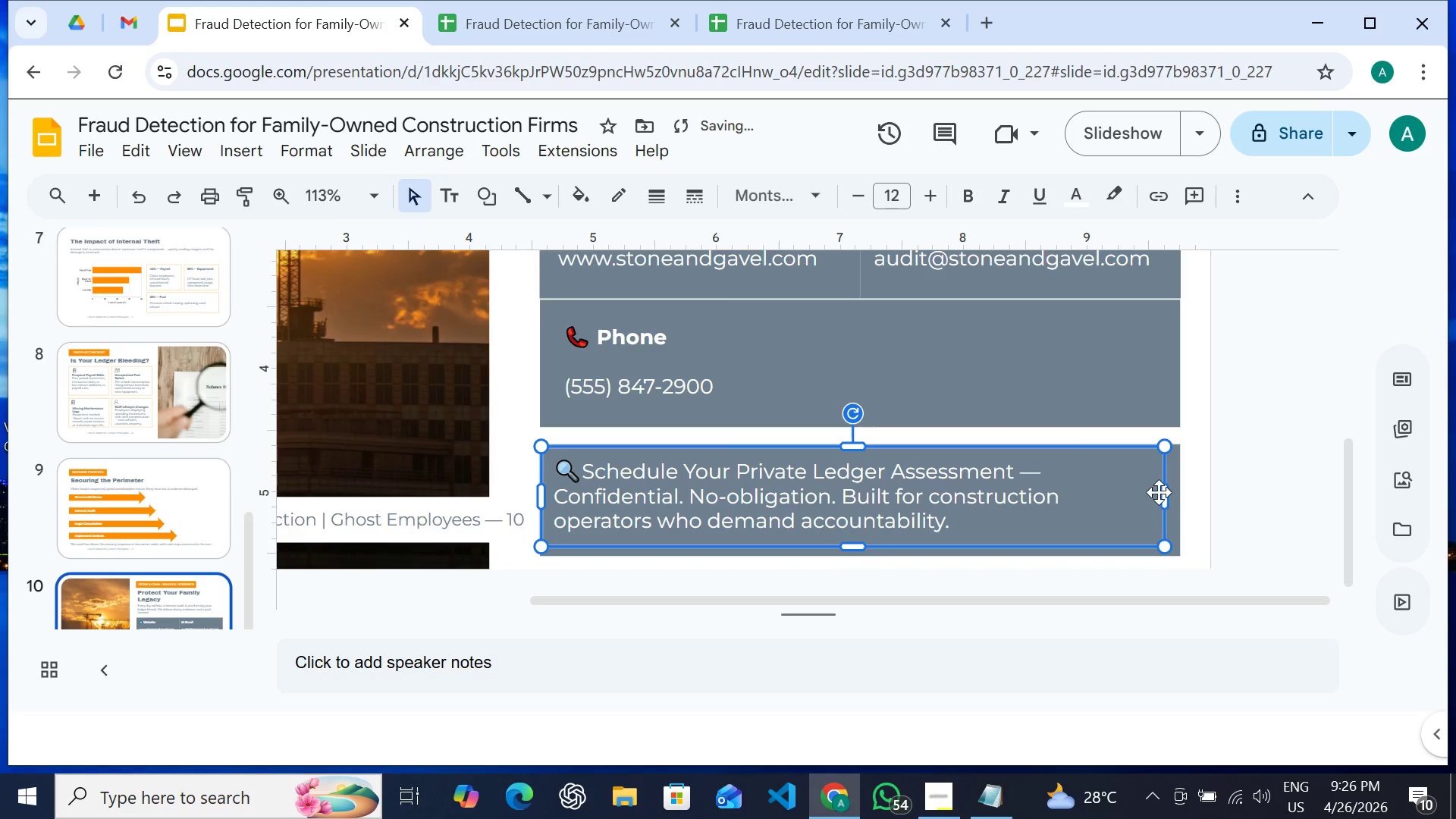 
left_click([1159, 492])
 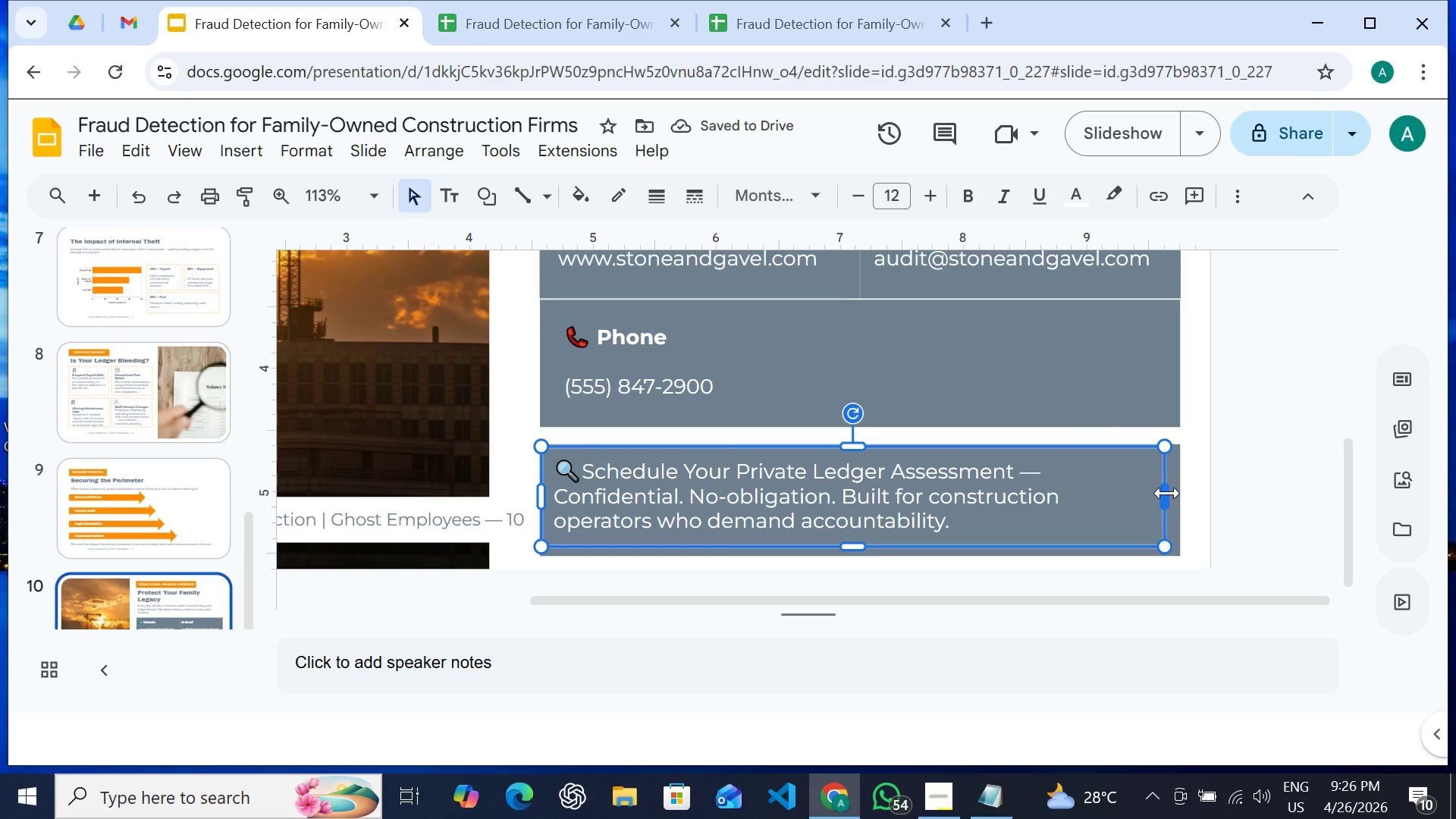 
left_click_drag(start_coordinate=[1167, 493], to_coordinate=[1175, 494])
 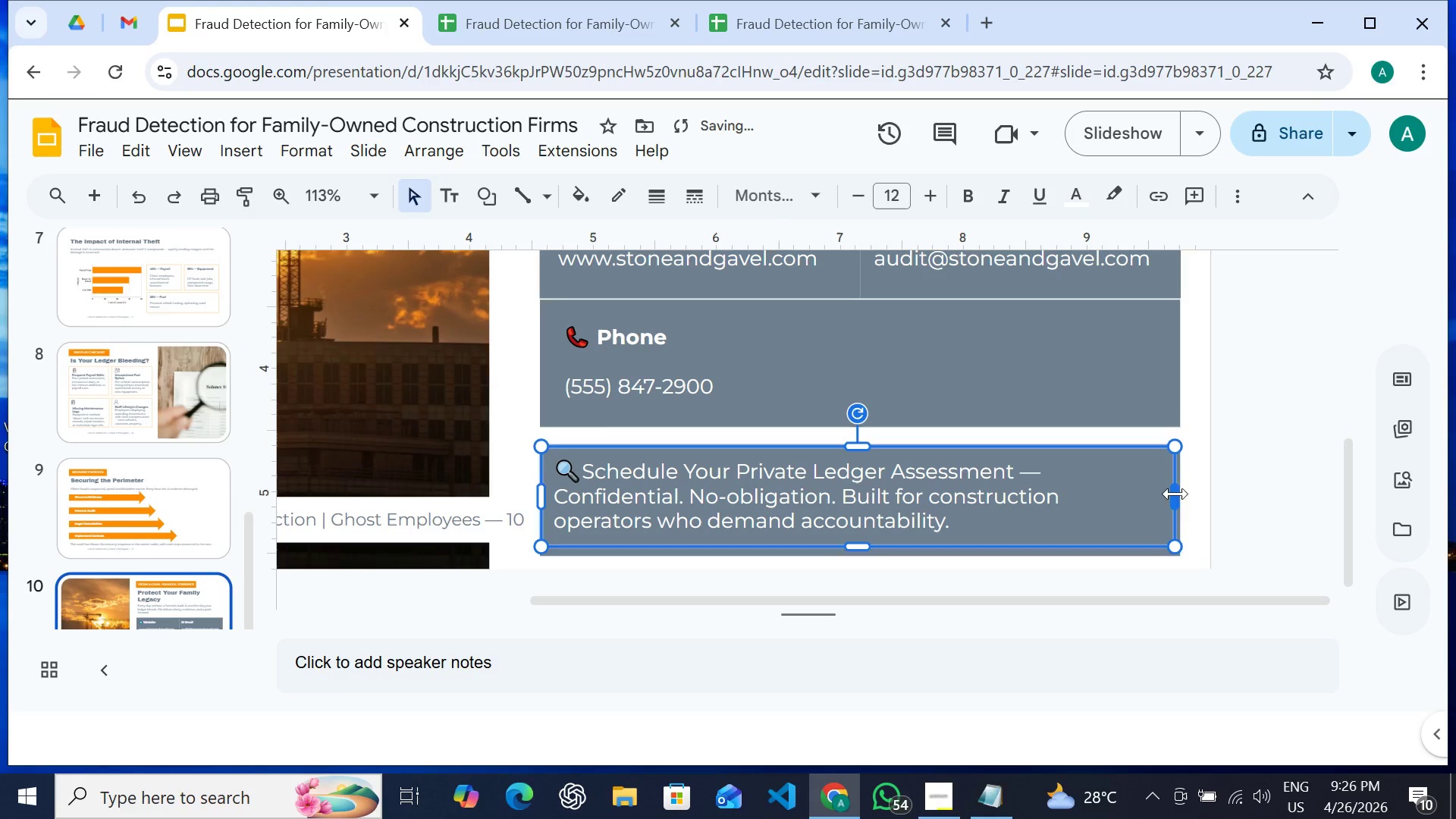 
left_click_drag(start_coordinate=[1175, 494], to_coordinate=[1184, 491])
 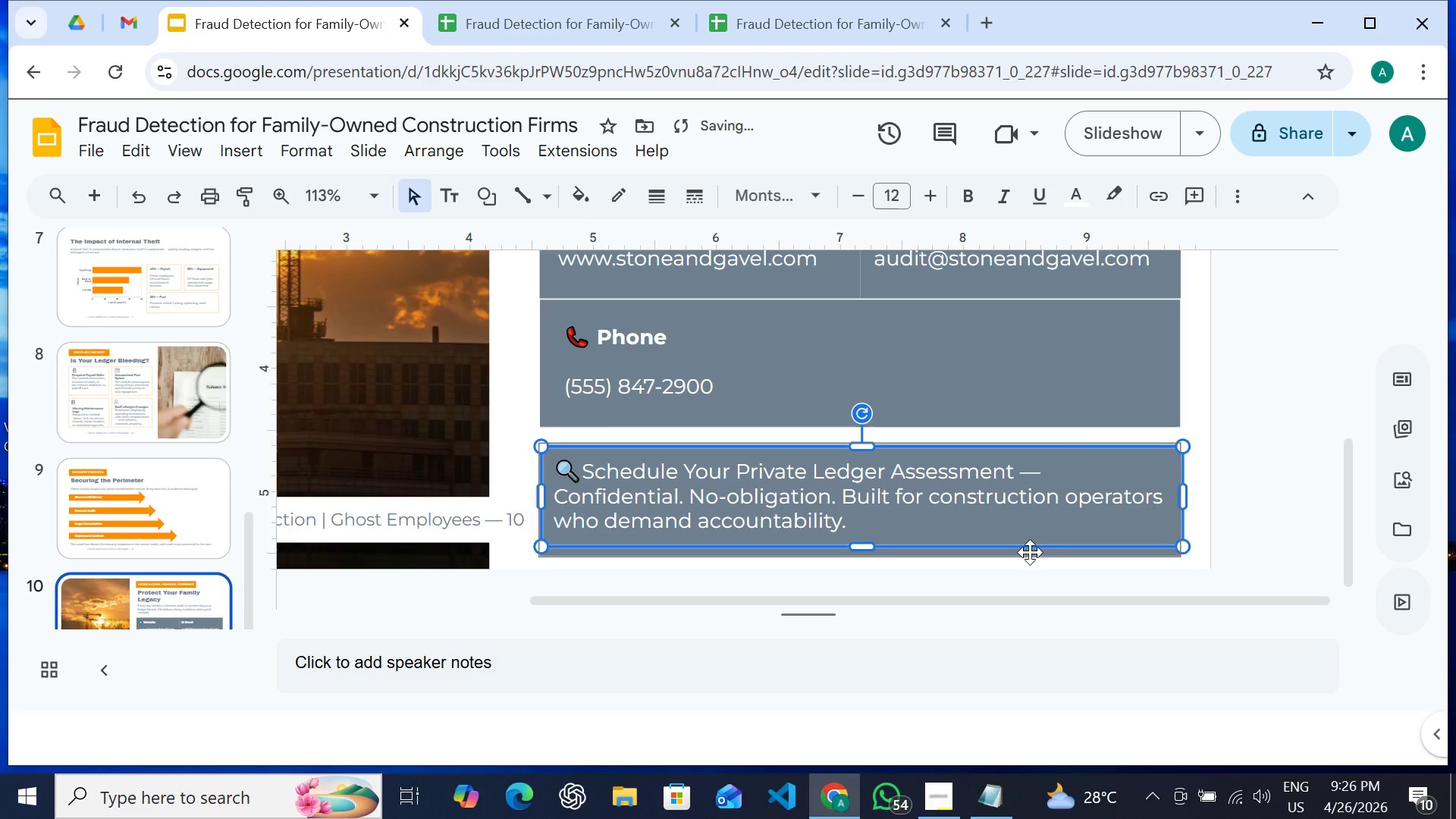 
left_click([1030, 552])
 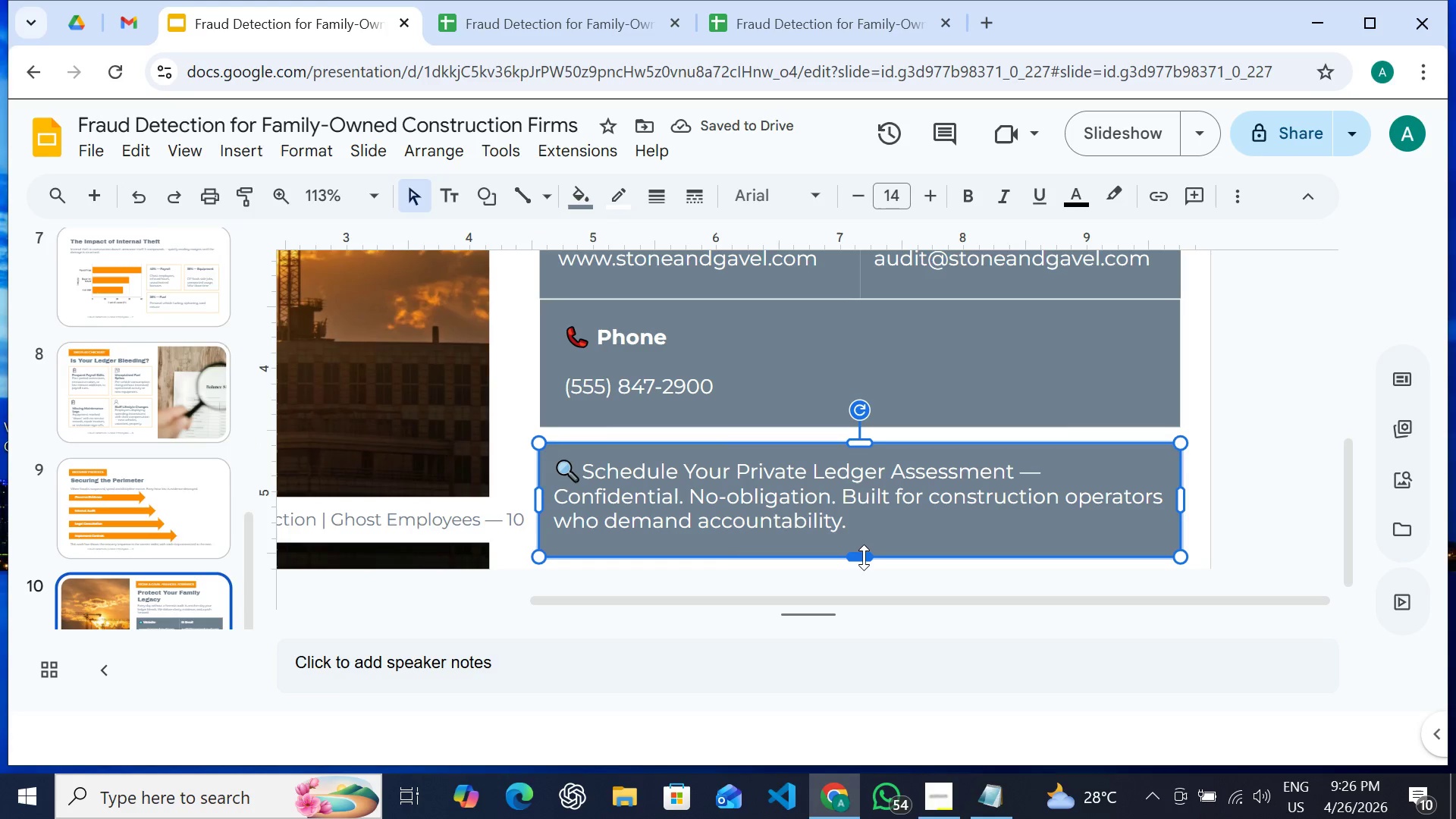 
left_click_drag(start_coordinate=[862, 557], to_coordinate=[864, 549])
 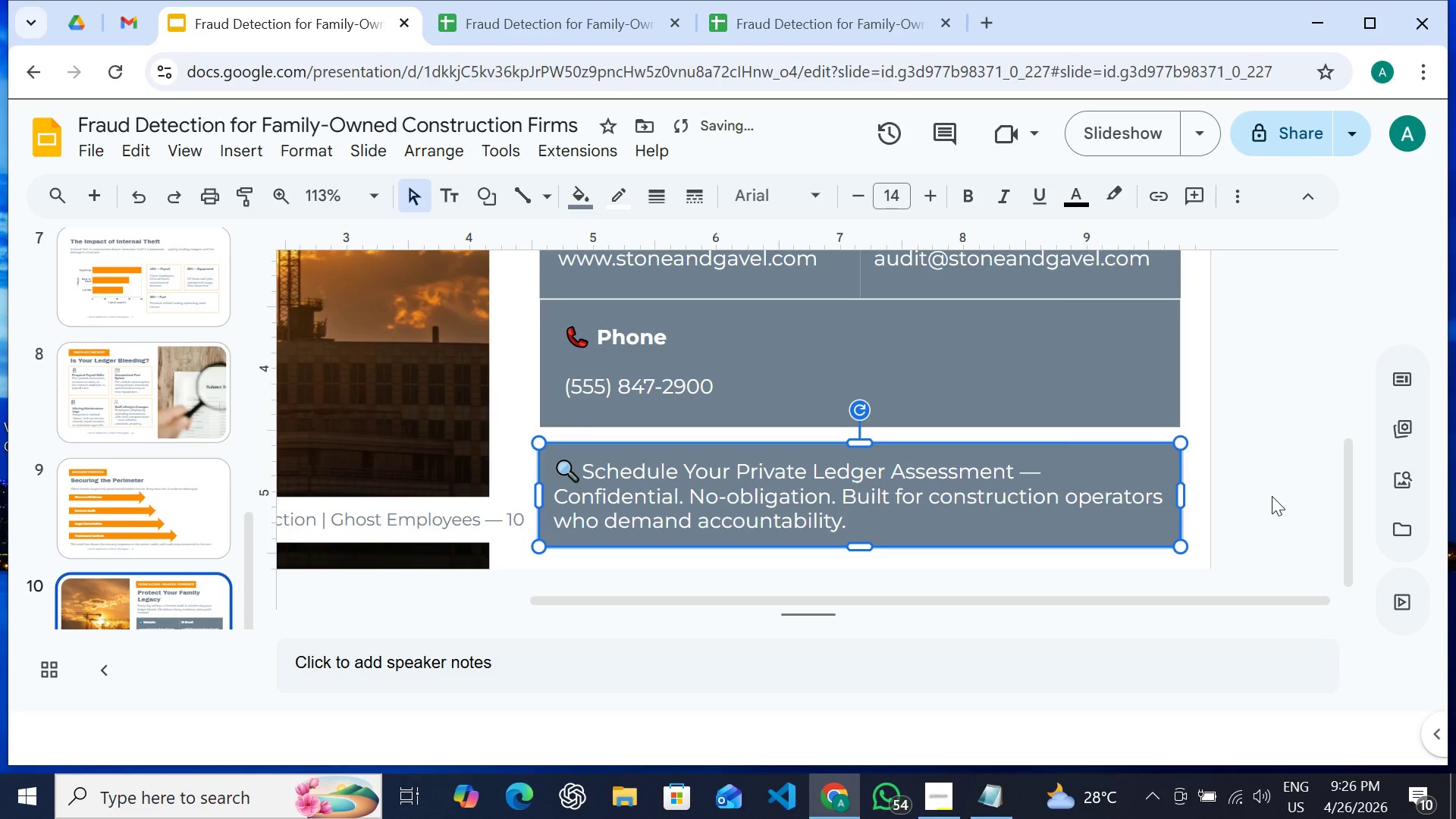 
left_click([1263, 497])
 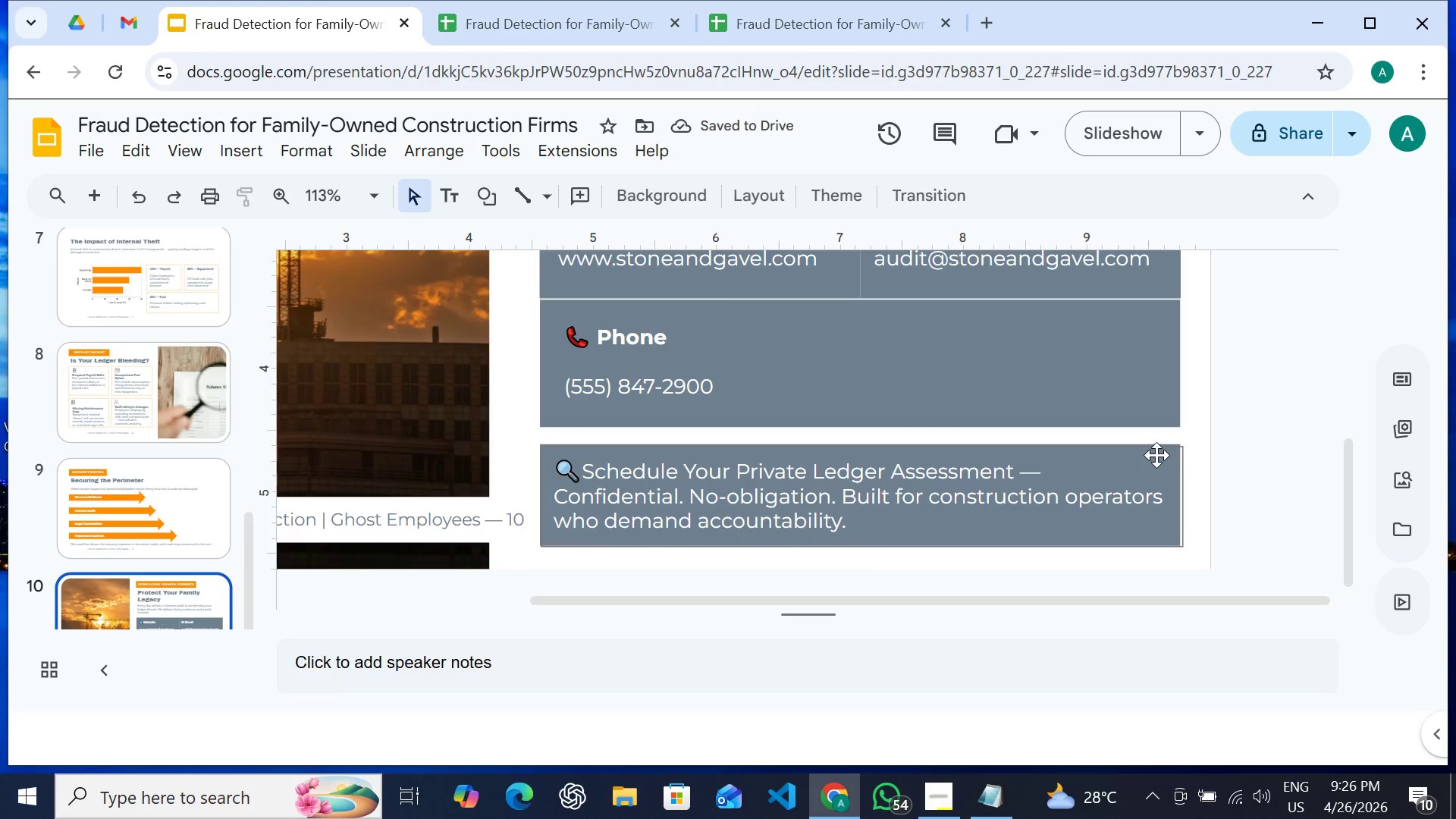 
left_click([1156, 454])
 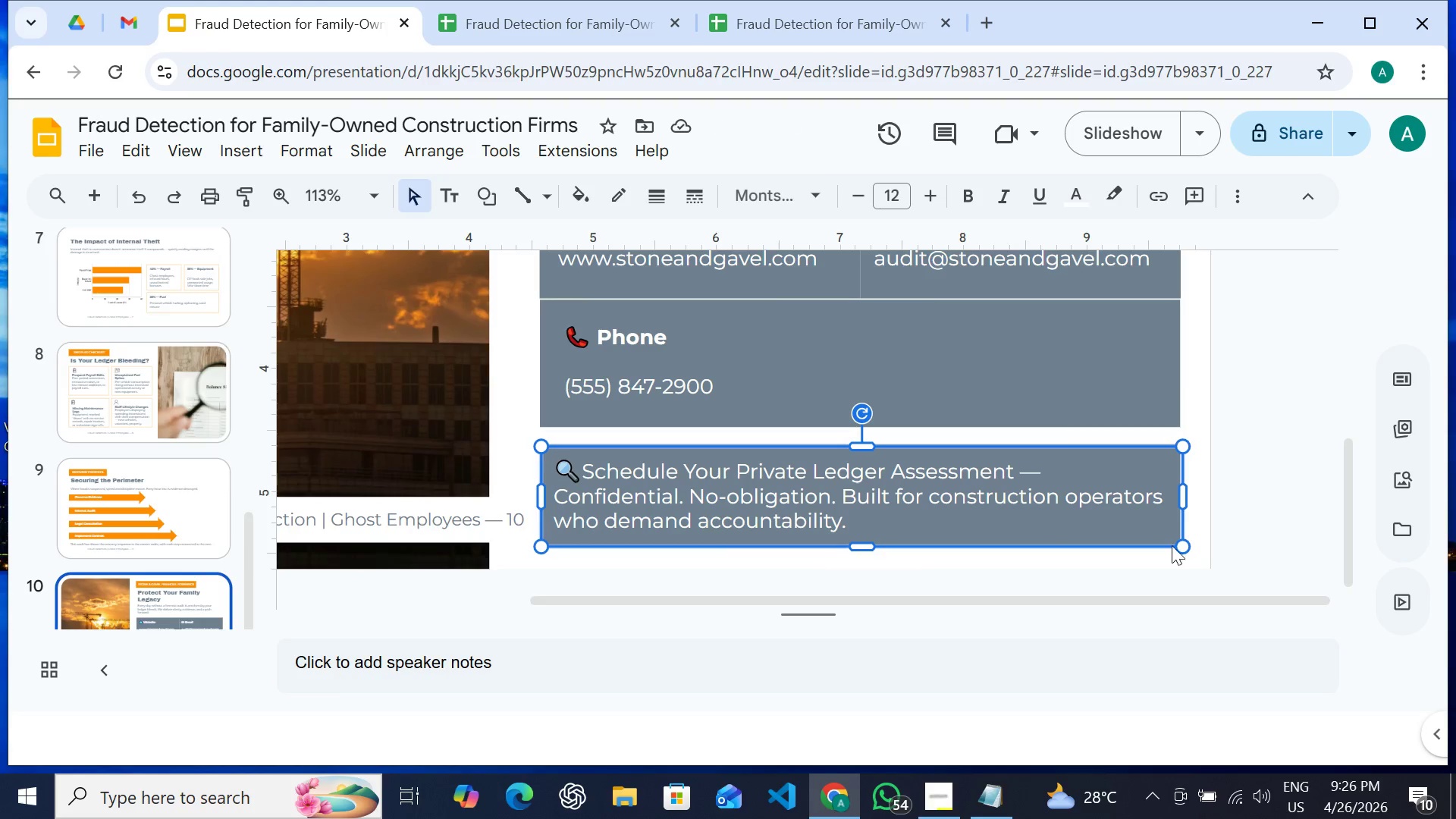 
left_click([1304, 450])
 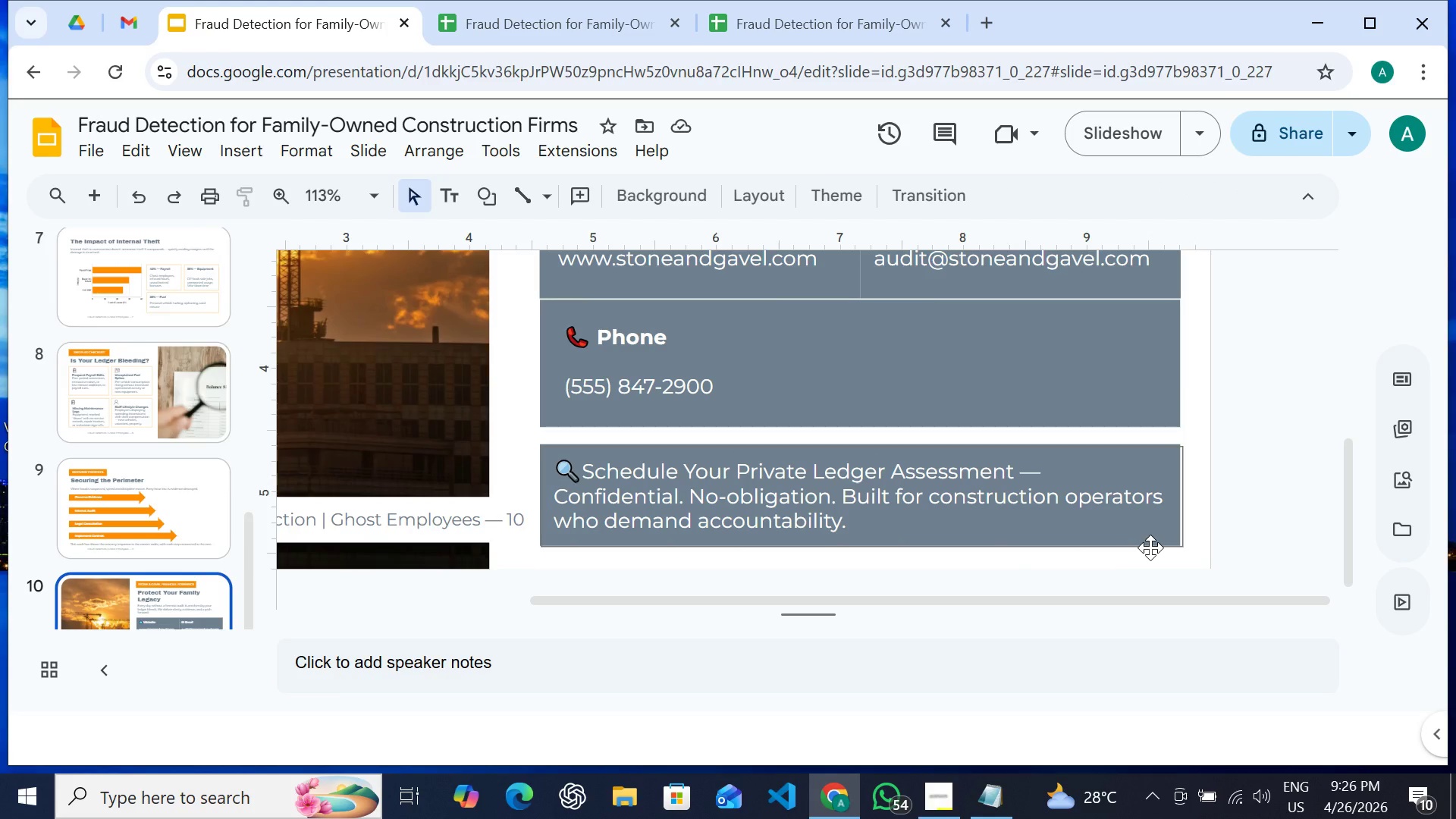 
left_click([1150, 548])
 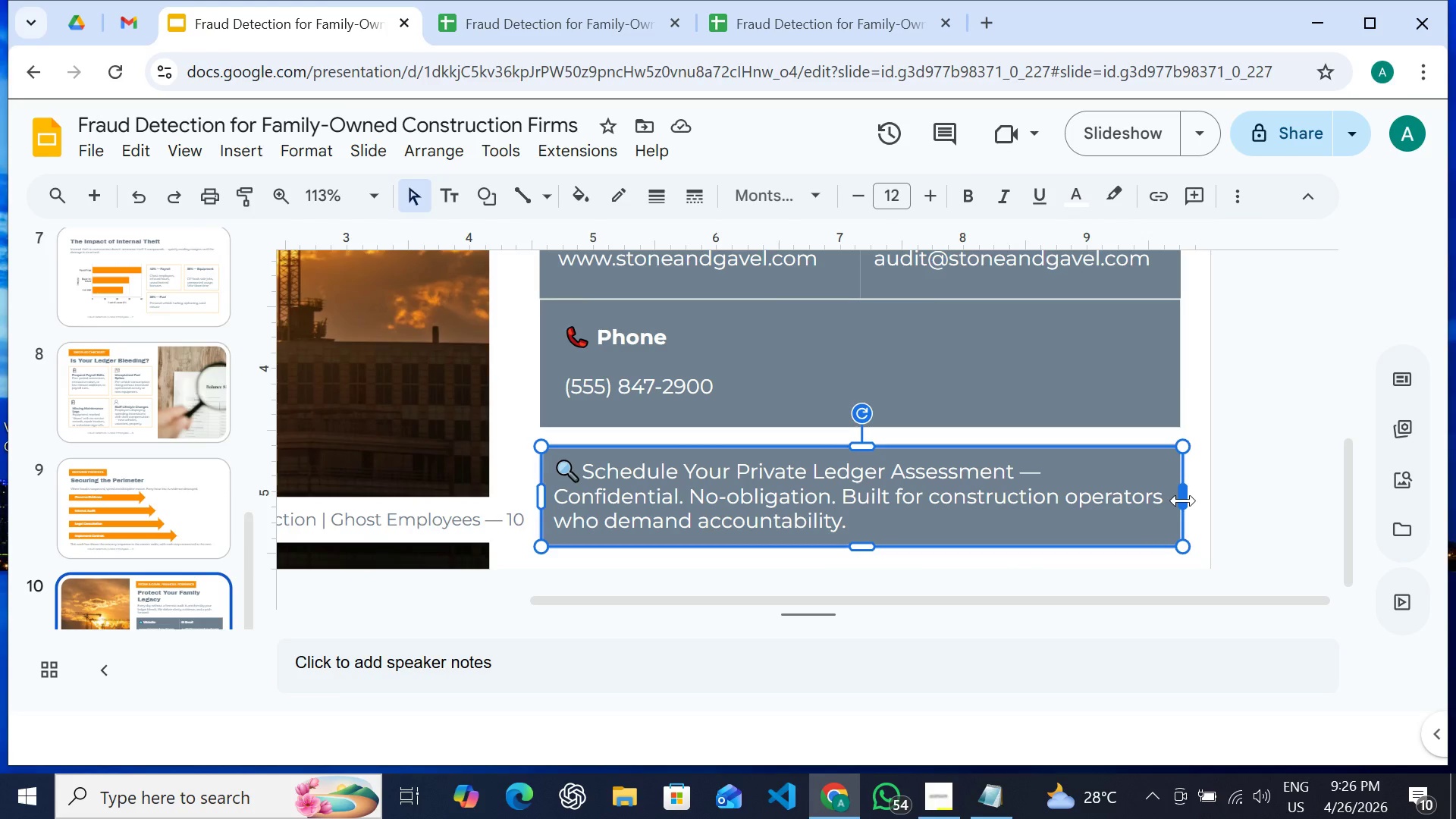 
left_click_drag(start_coordinate=[1181, 501], to_coordinate=[1159, 502])
 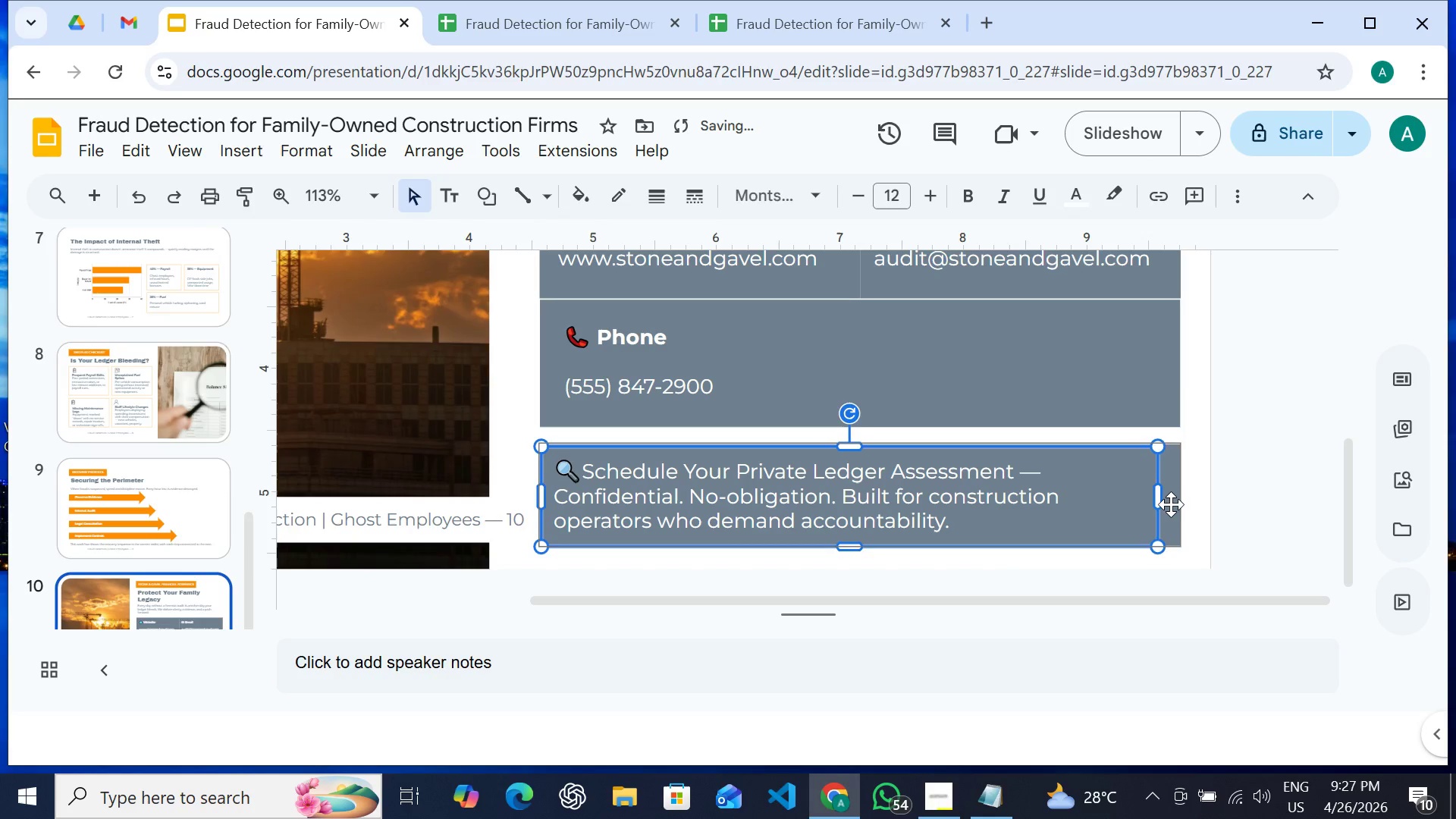 
left_click([1171, 504])
 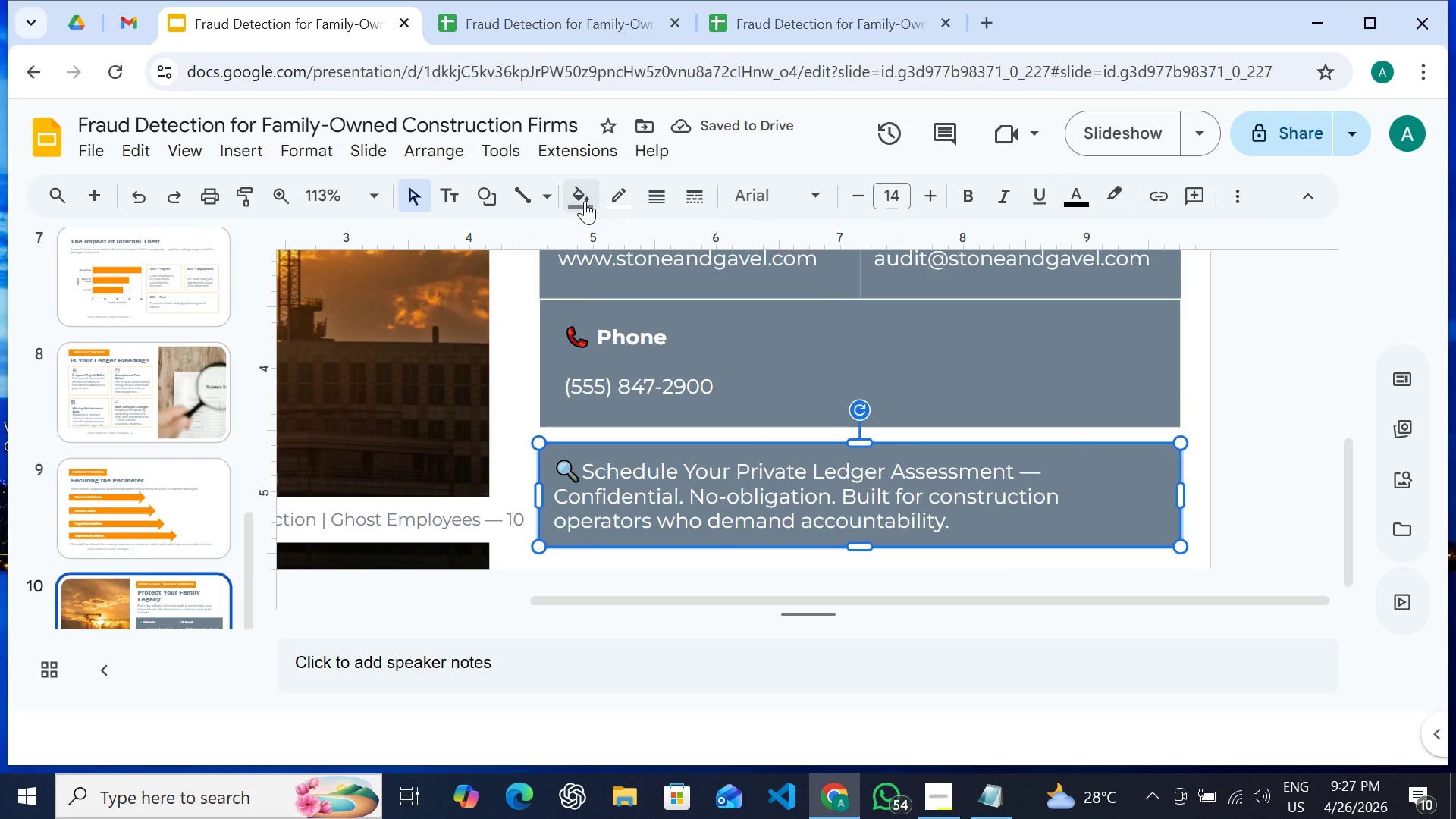 
left_click([585, 201])
 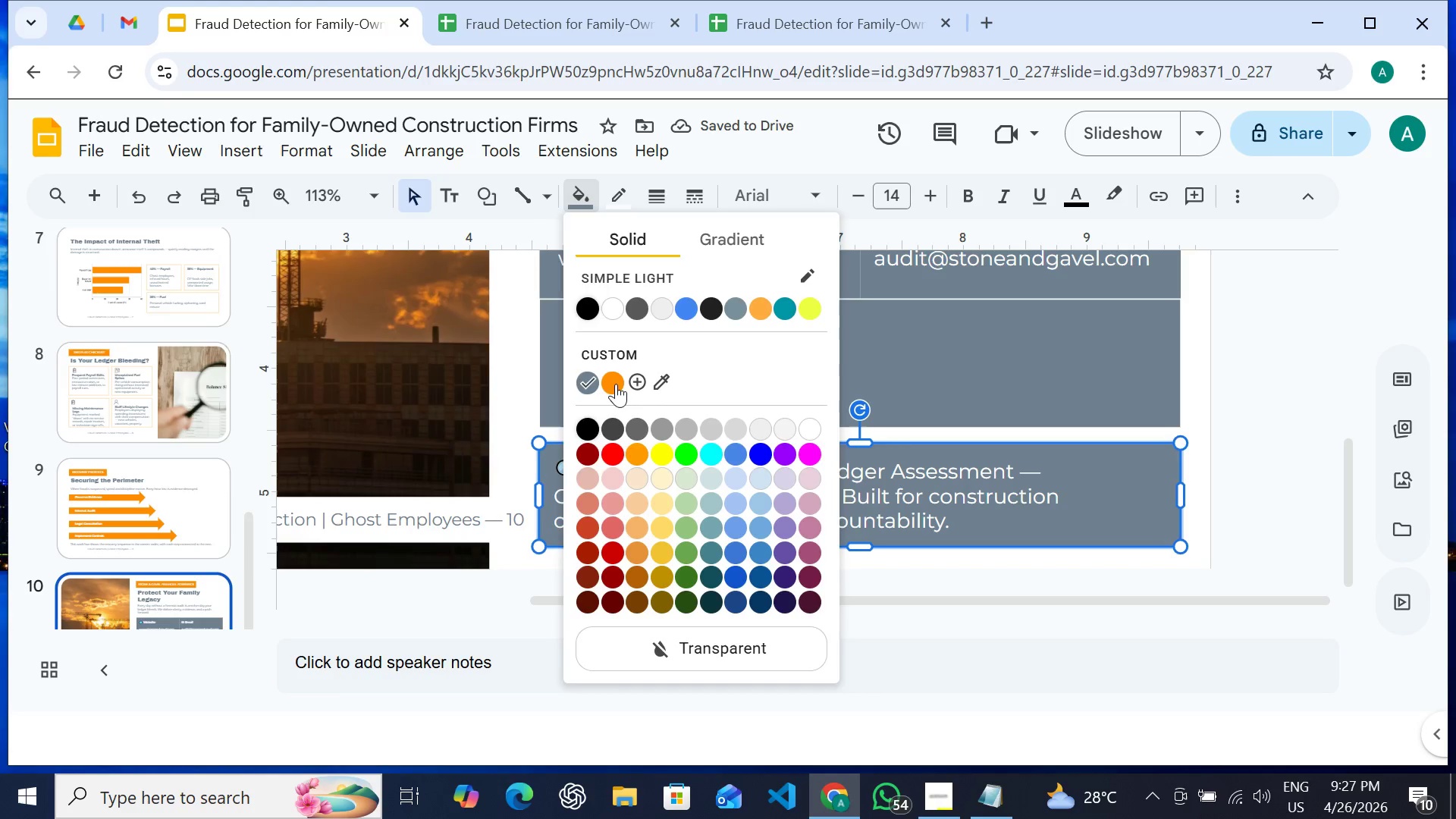 
left_click([616, 384])
 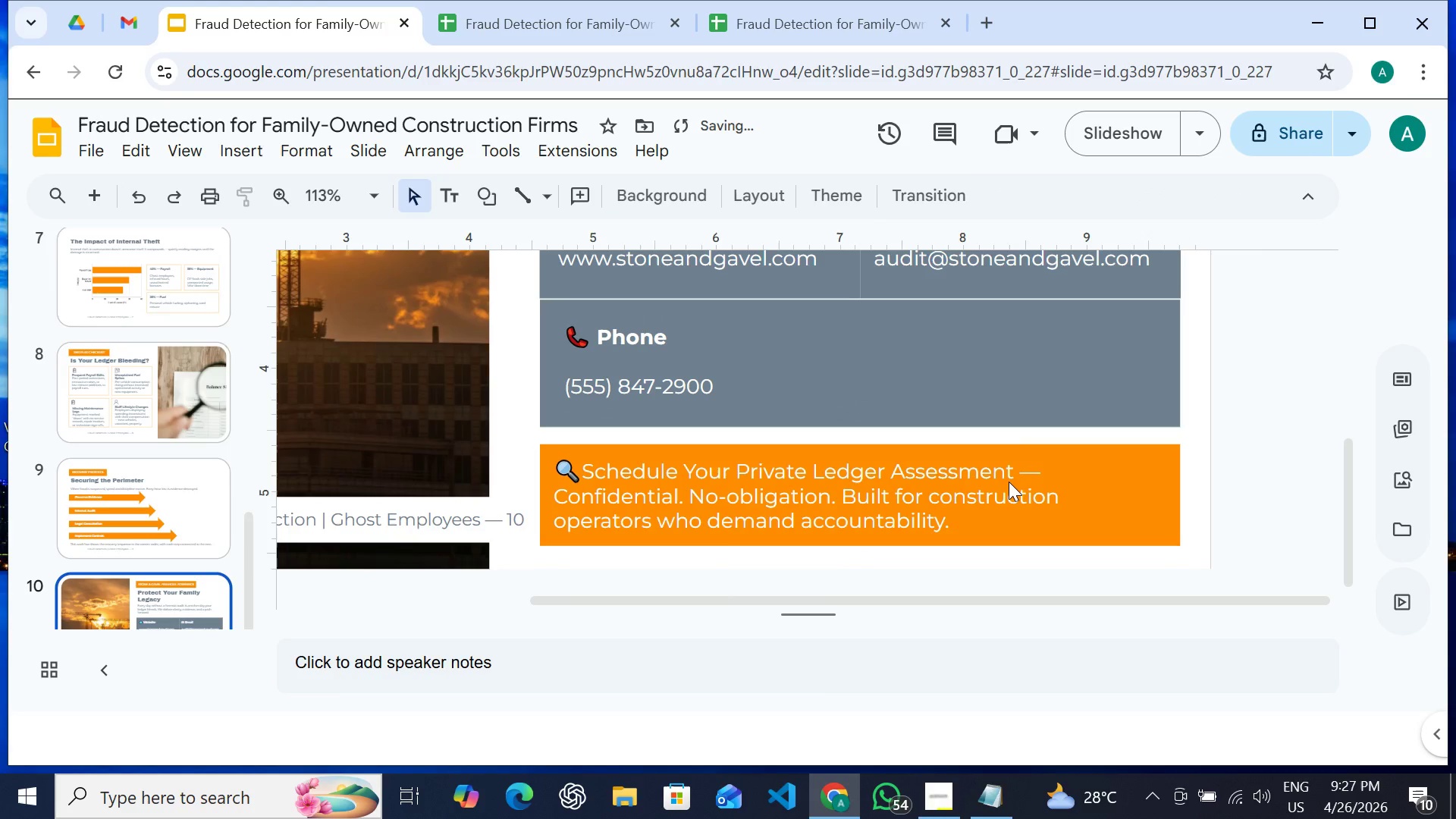 
left_click([1006, 482])
 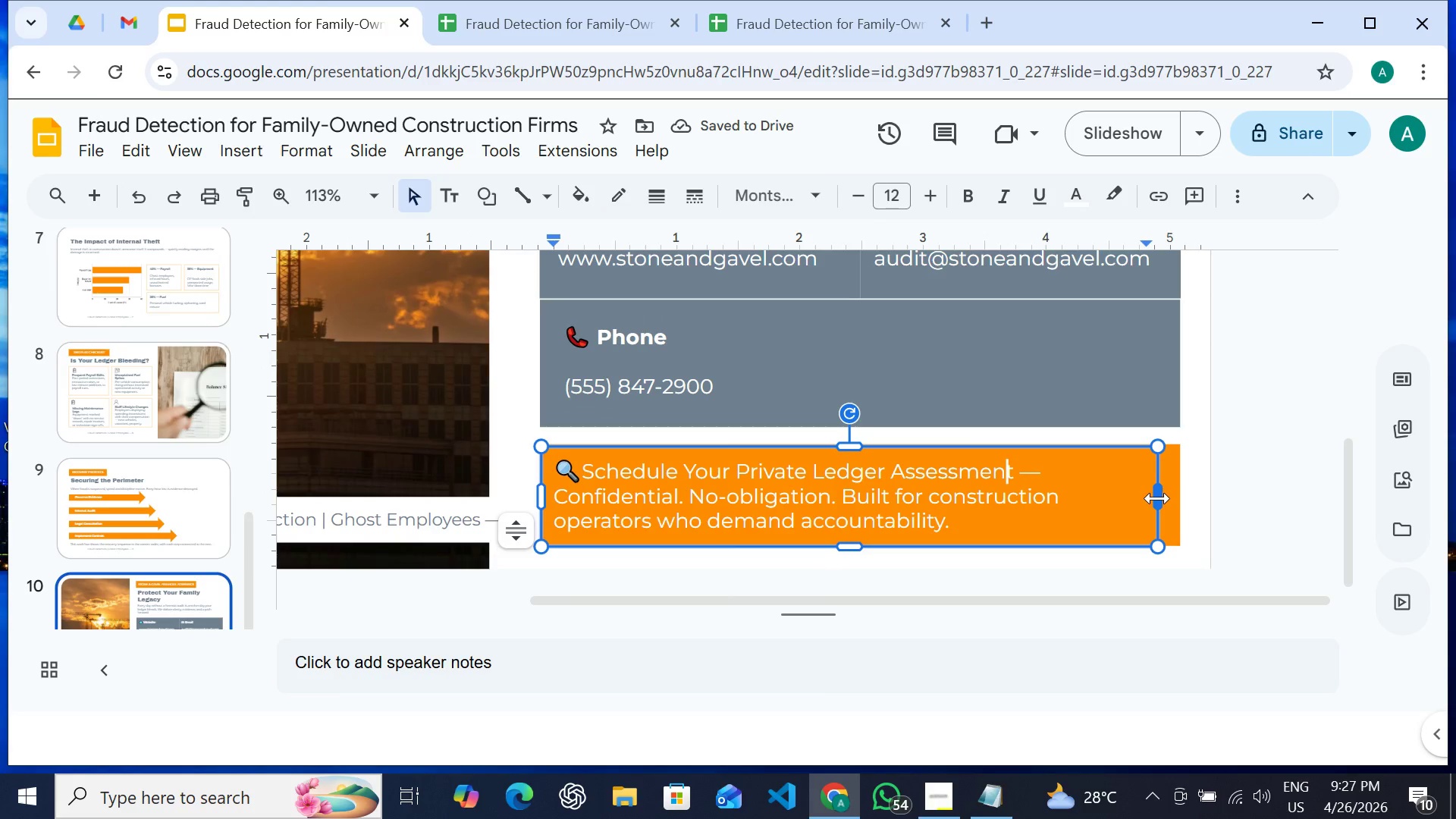 
left_click_drag(start_coordinate=[1157, 498], to_coordinate=[1178, 494])
 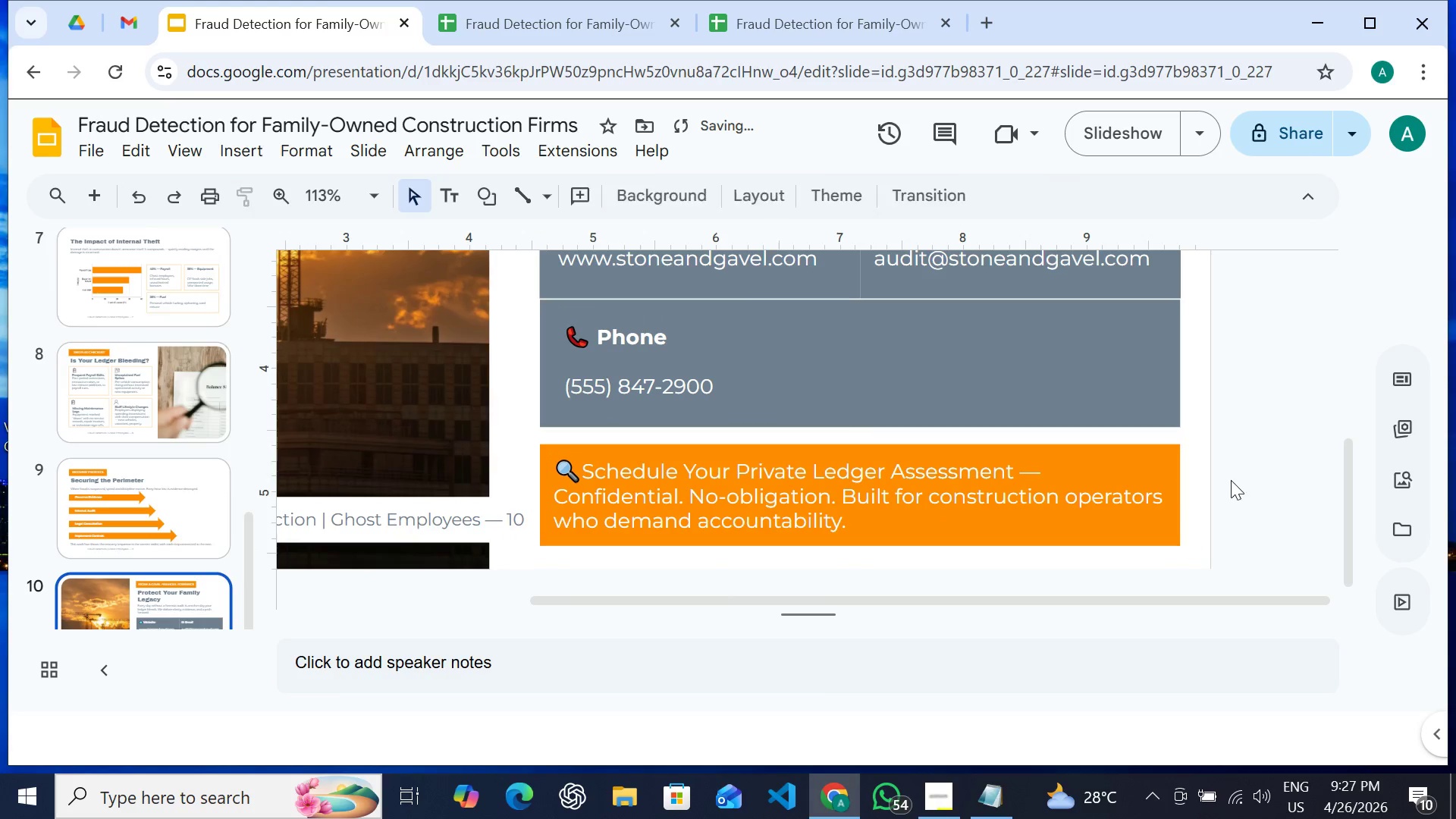 
left_click([1231, 480])
 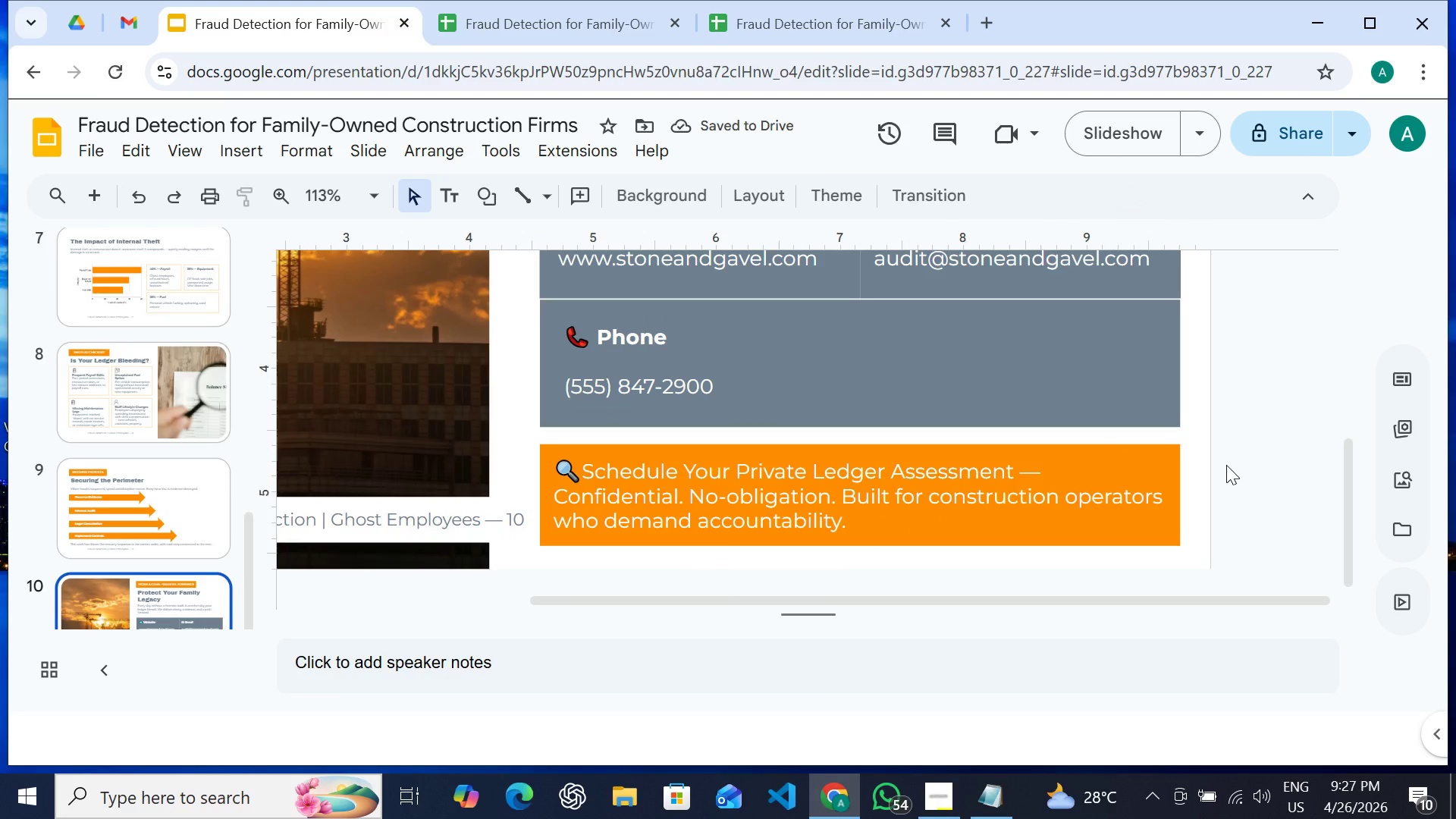 
mouse_move([715, 425])
 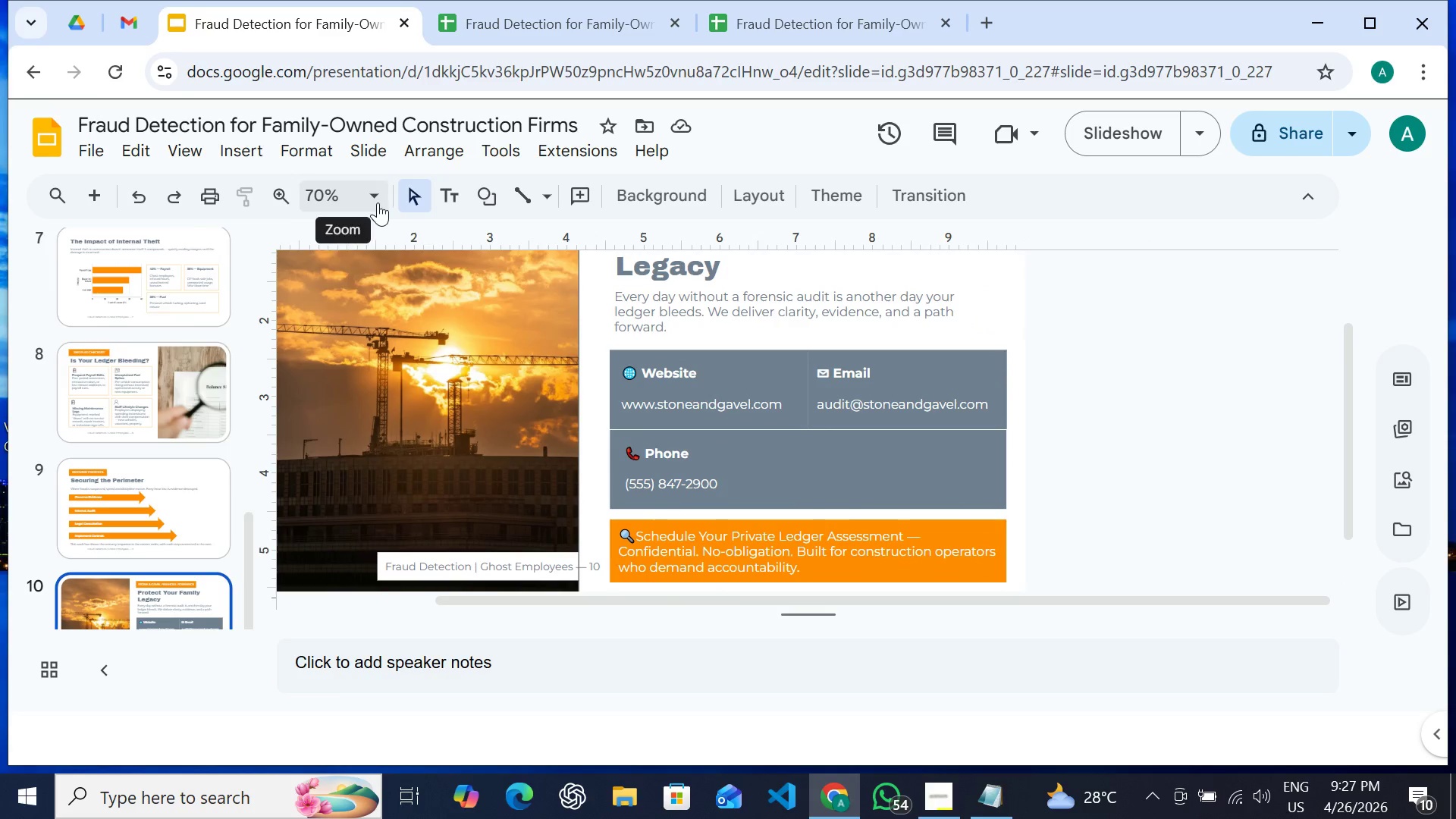 
left_click([378, 202])
 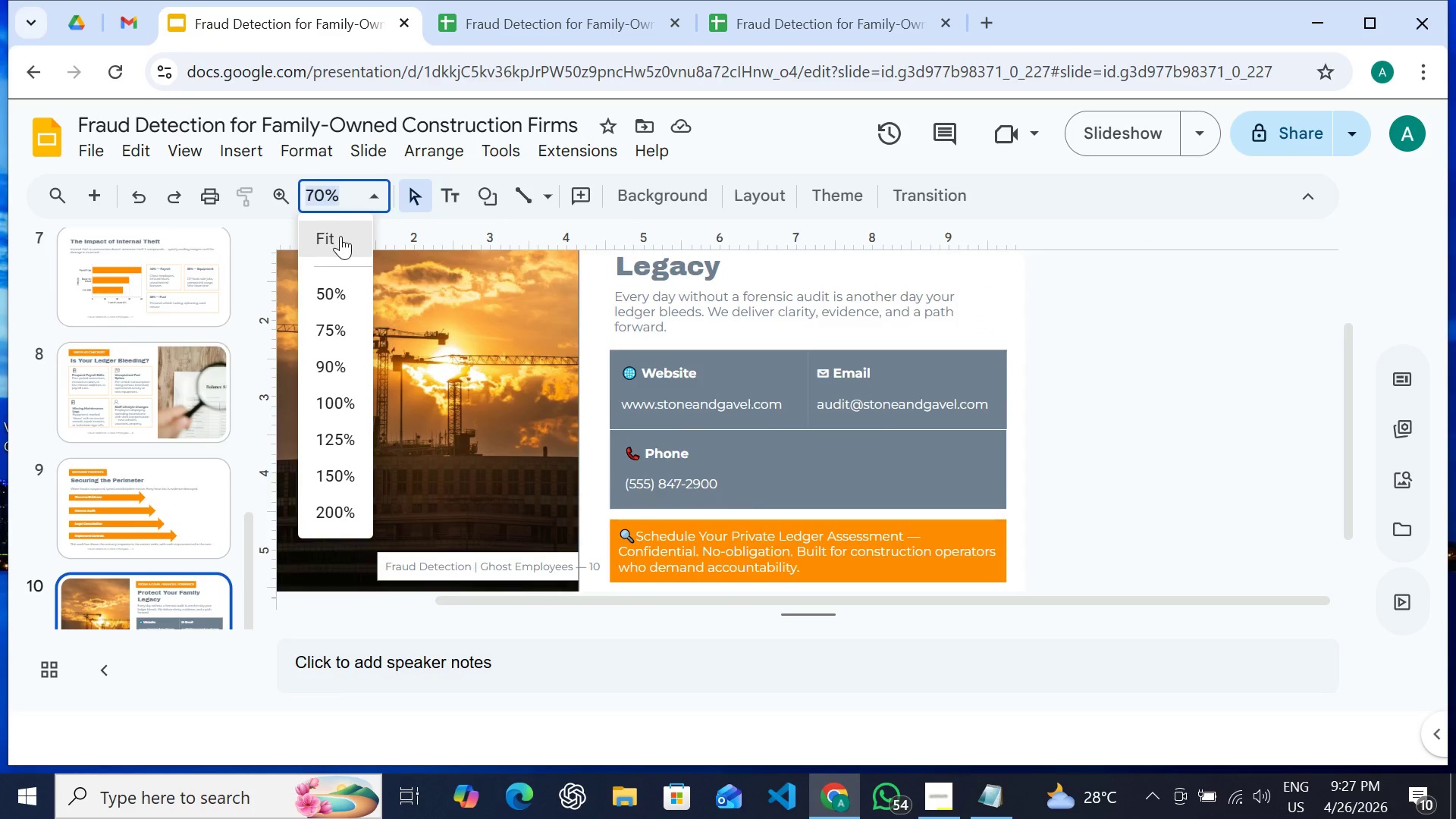 
left_click([346, 234])
 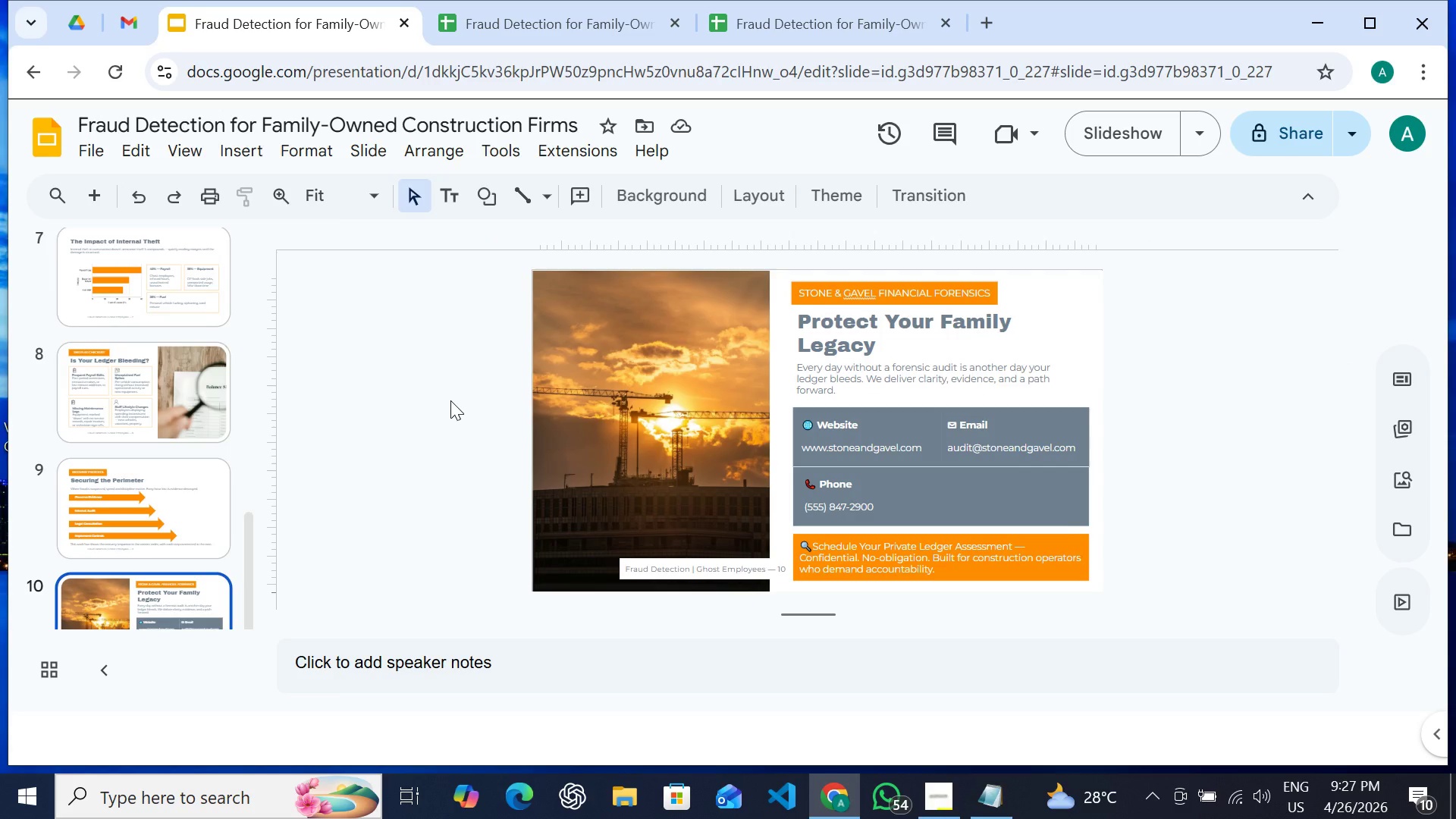 
left_click([450, 400])
 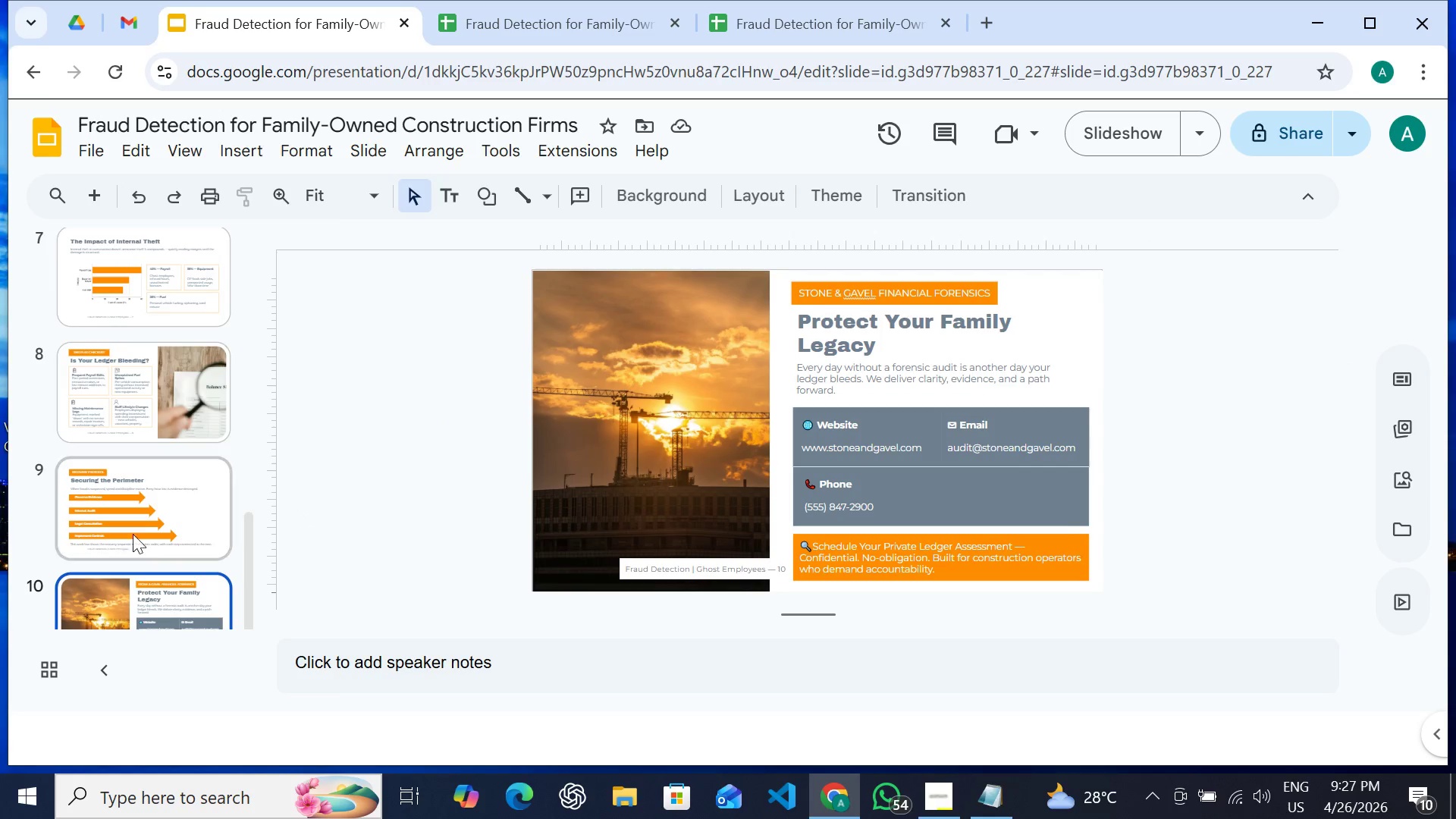 
left_click([142, 523])
 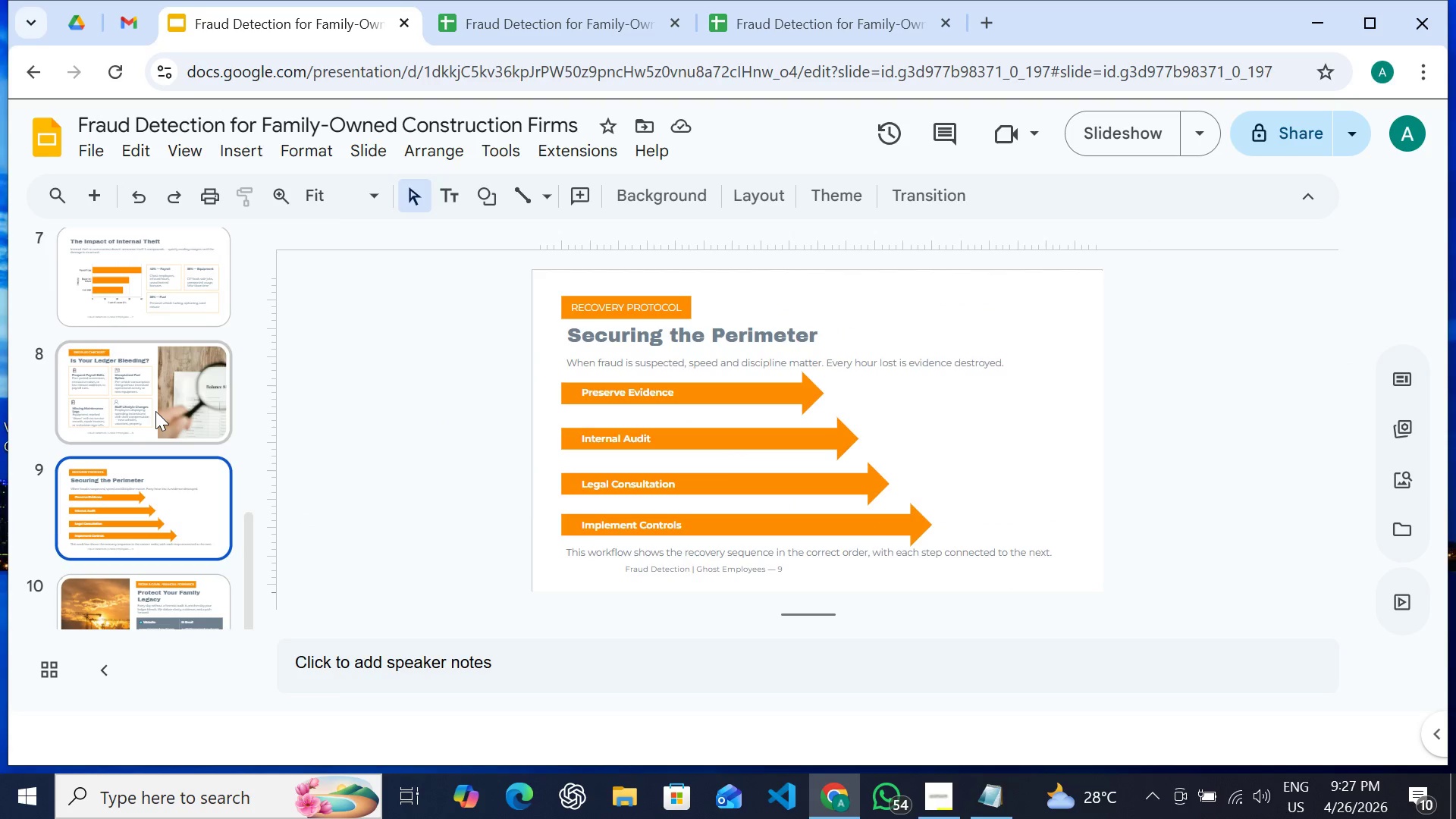 
left_click([155, 411])
 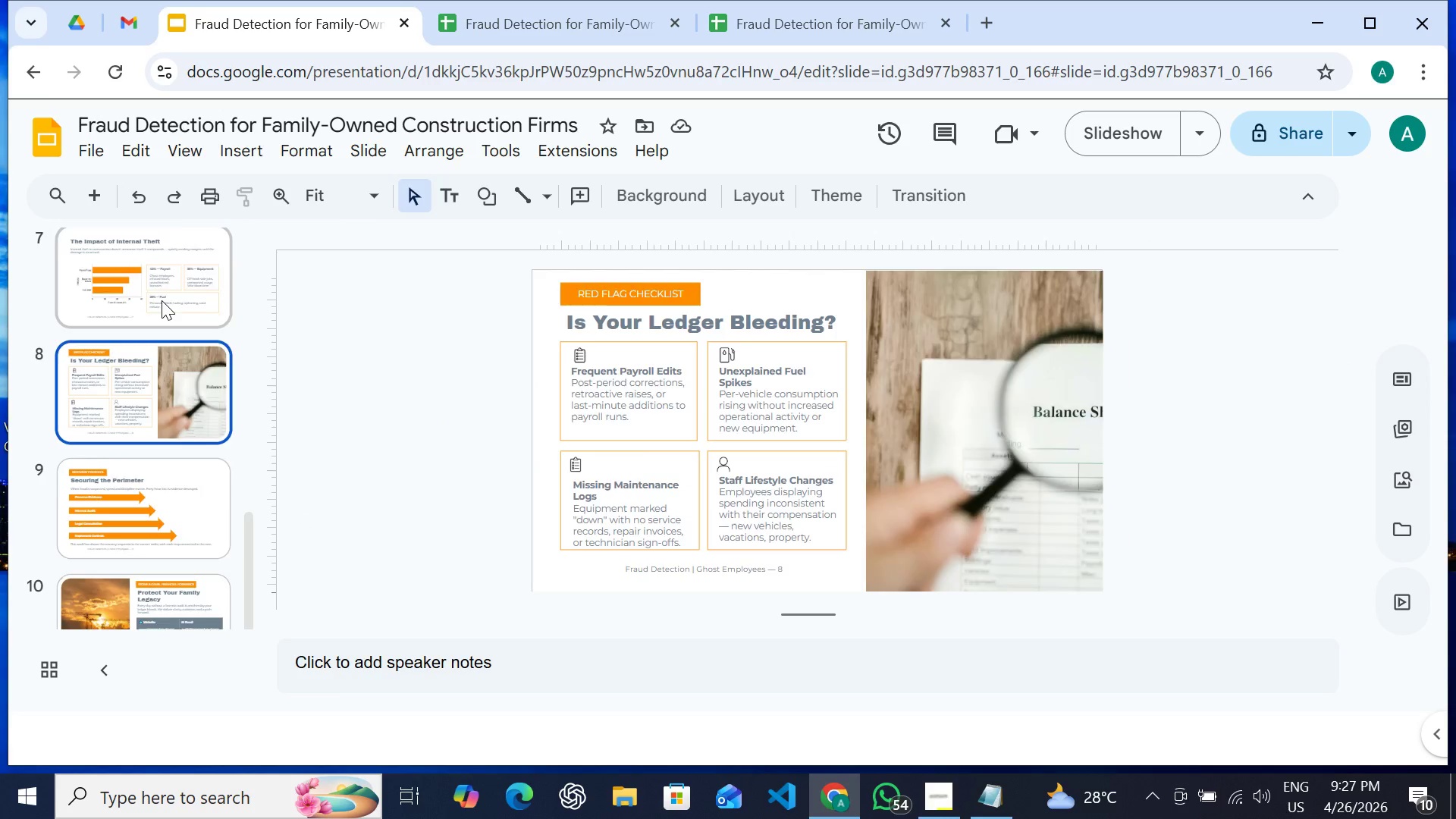 
left_click([162, 299])
 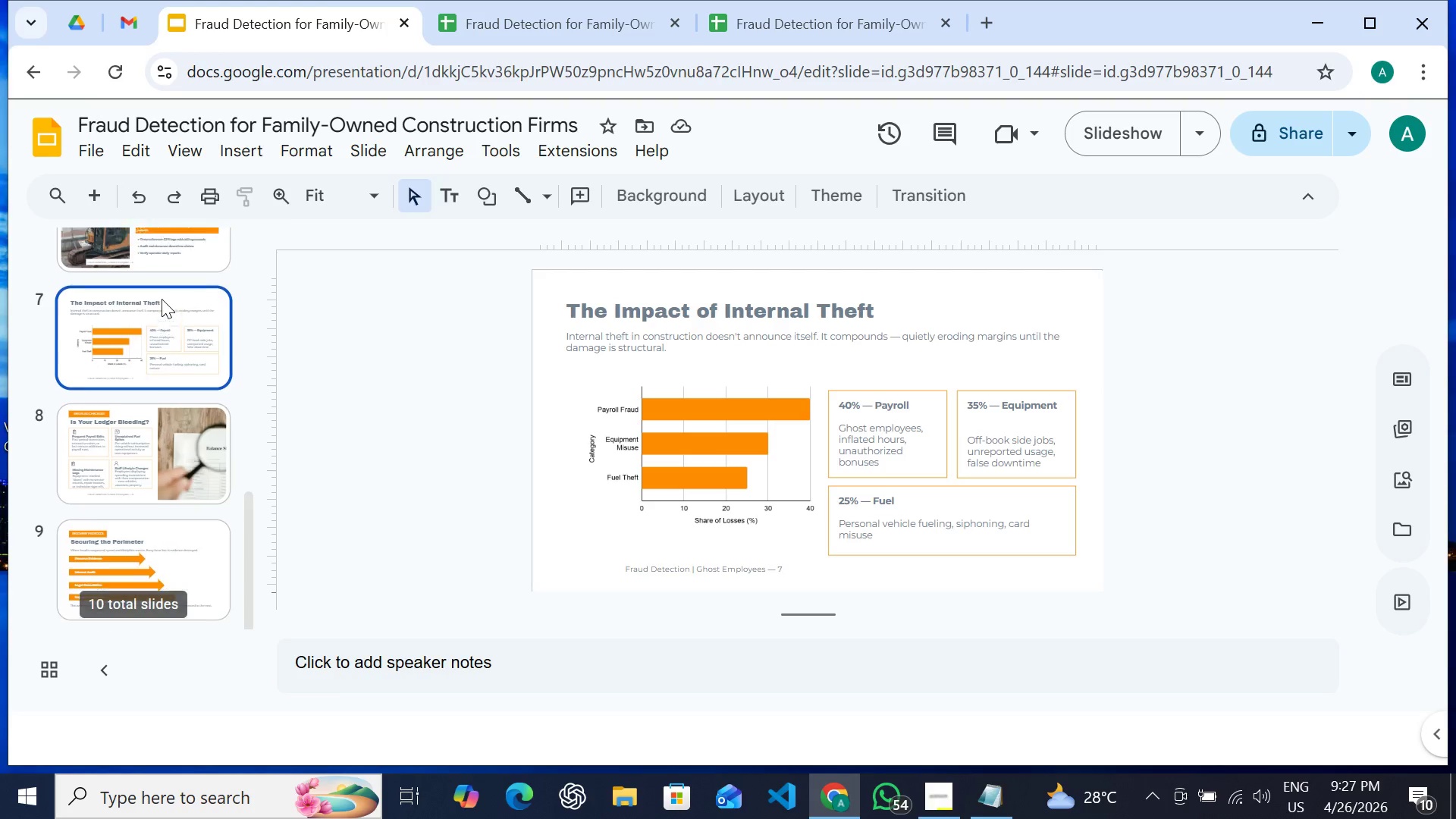 
scroll: coordinate [162, 299], scroll_direction: none, amount: 0.0
 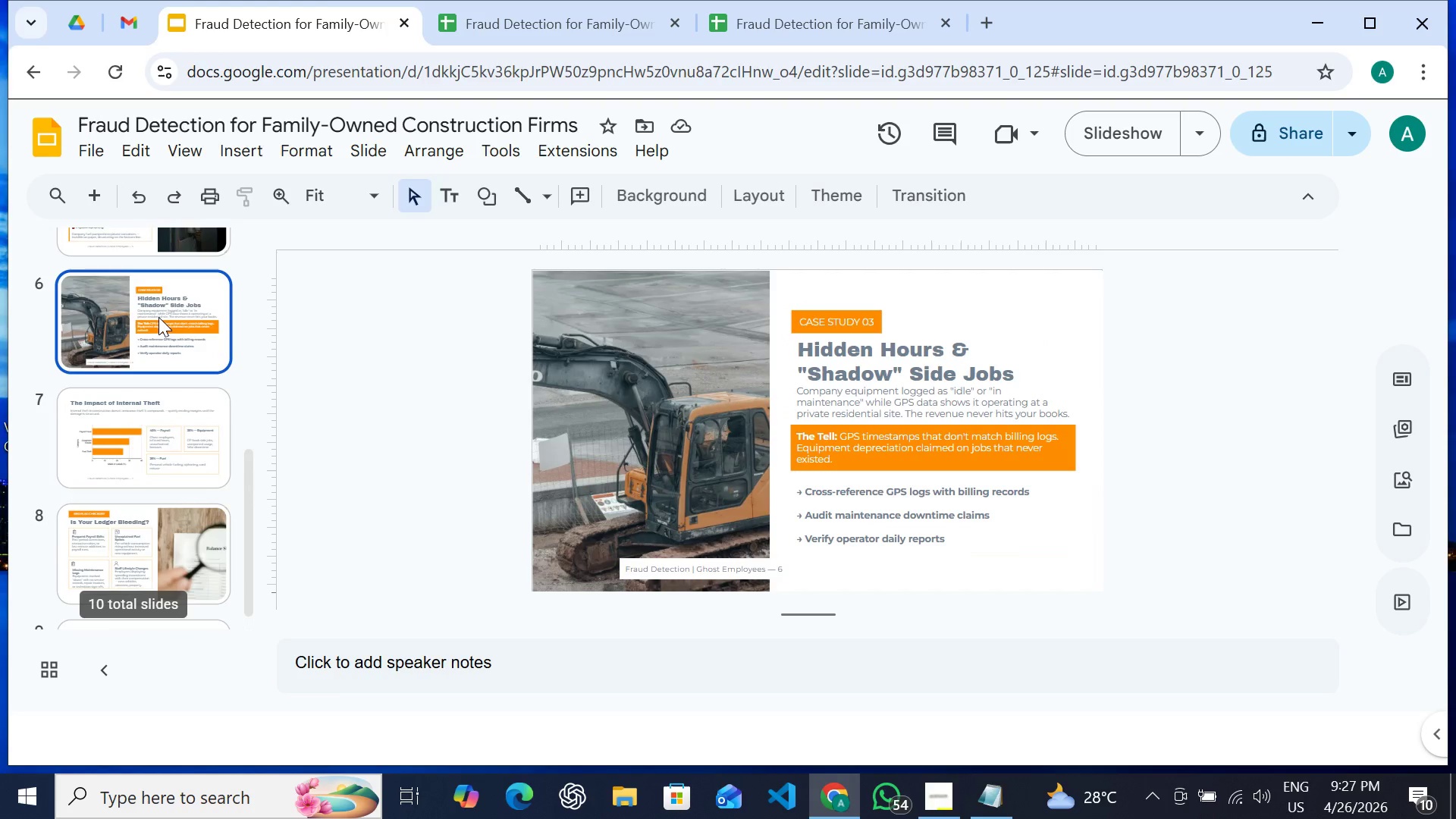 
left_click([158, 317])
 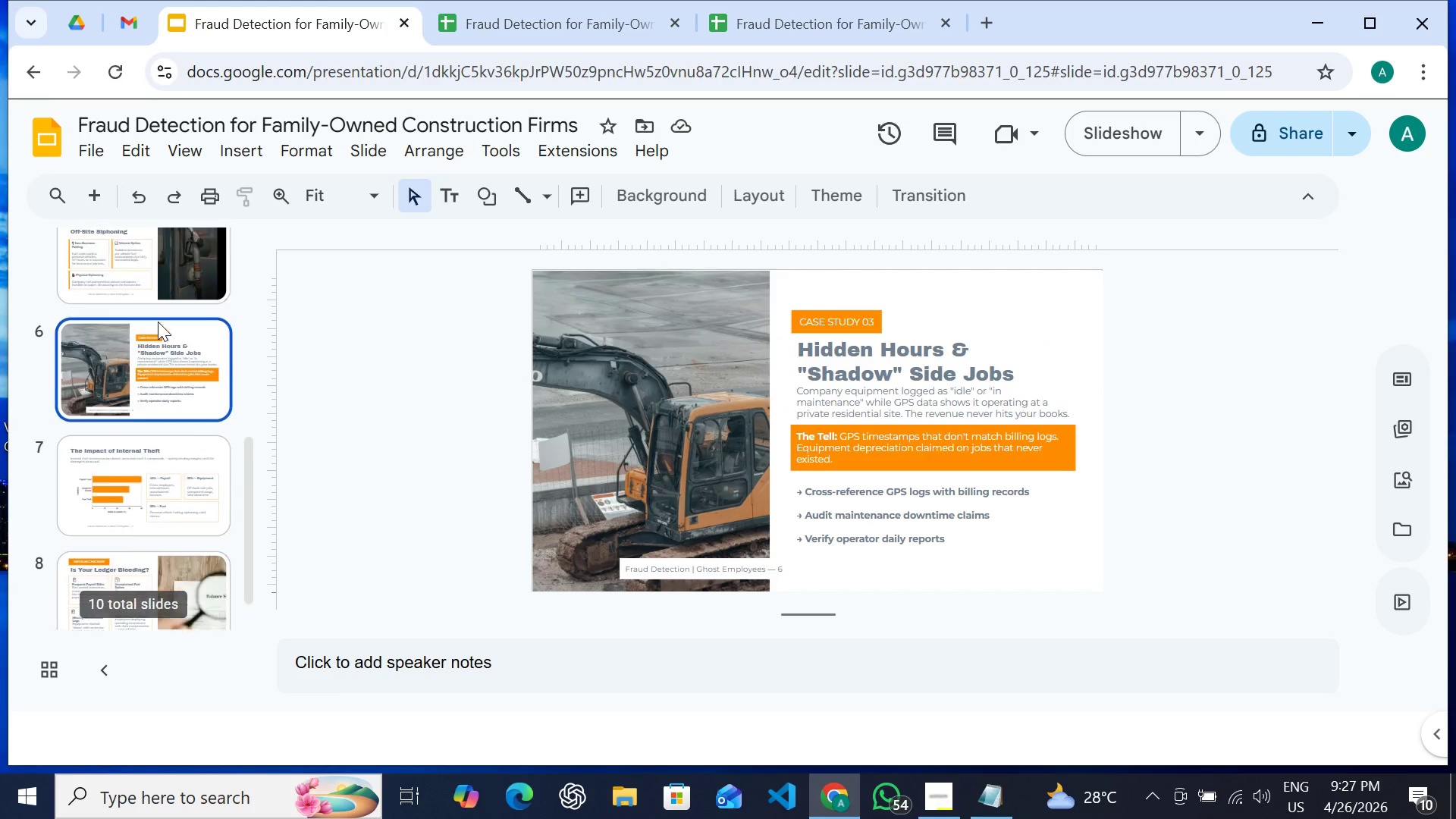 
scroll: coordinate [158, 322], scroll_direction: up, amount: 2.0
 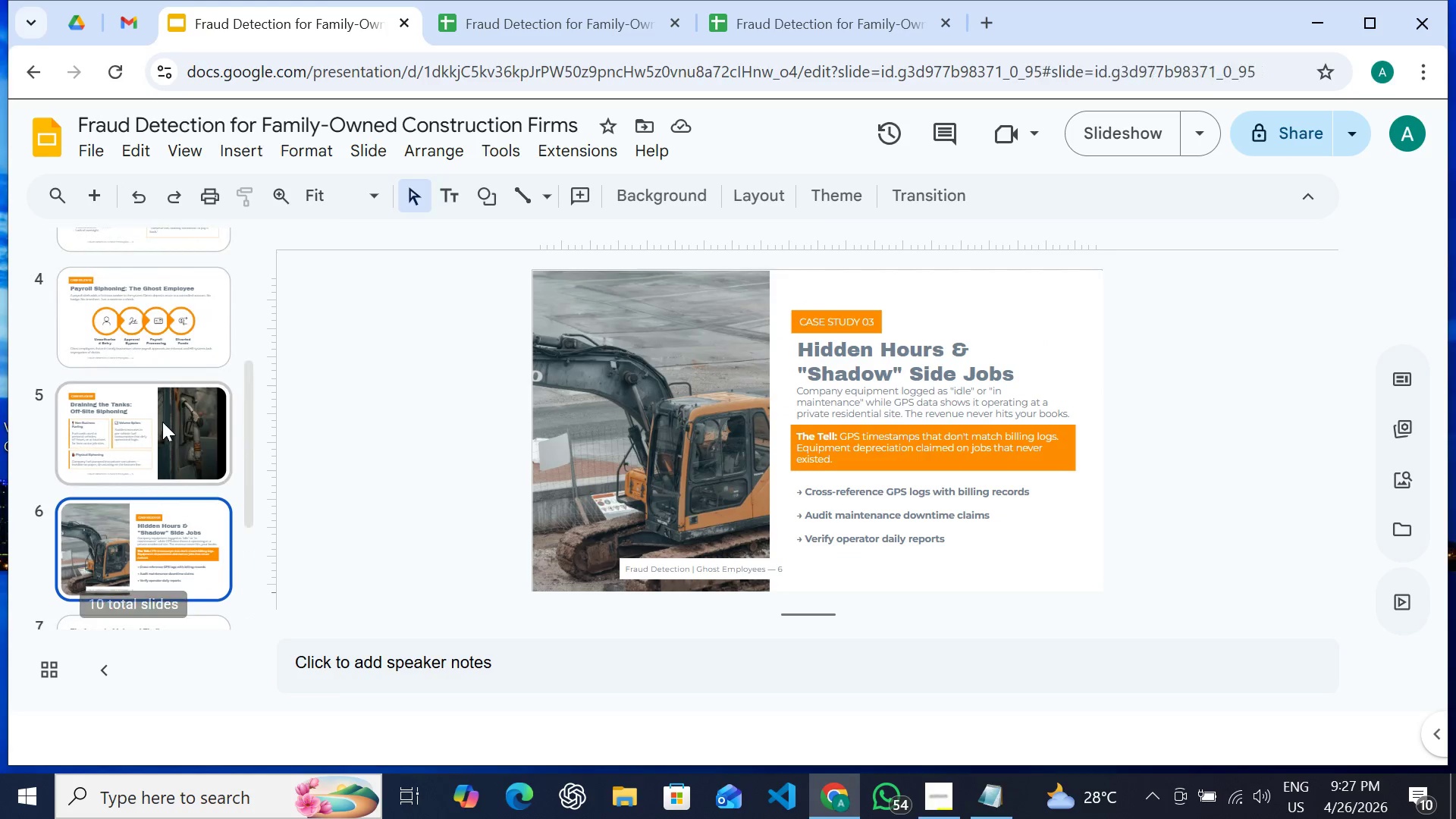 
left_click([162, 422])
 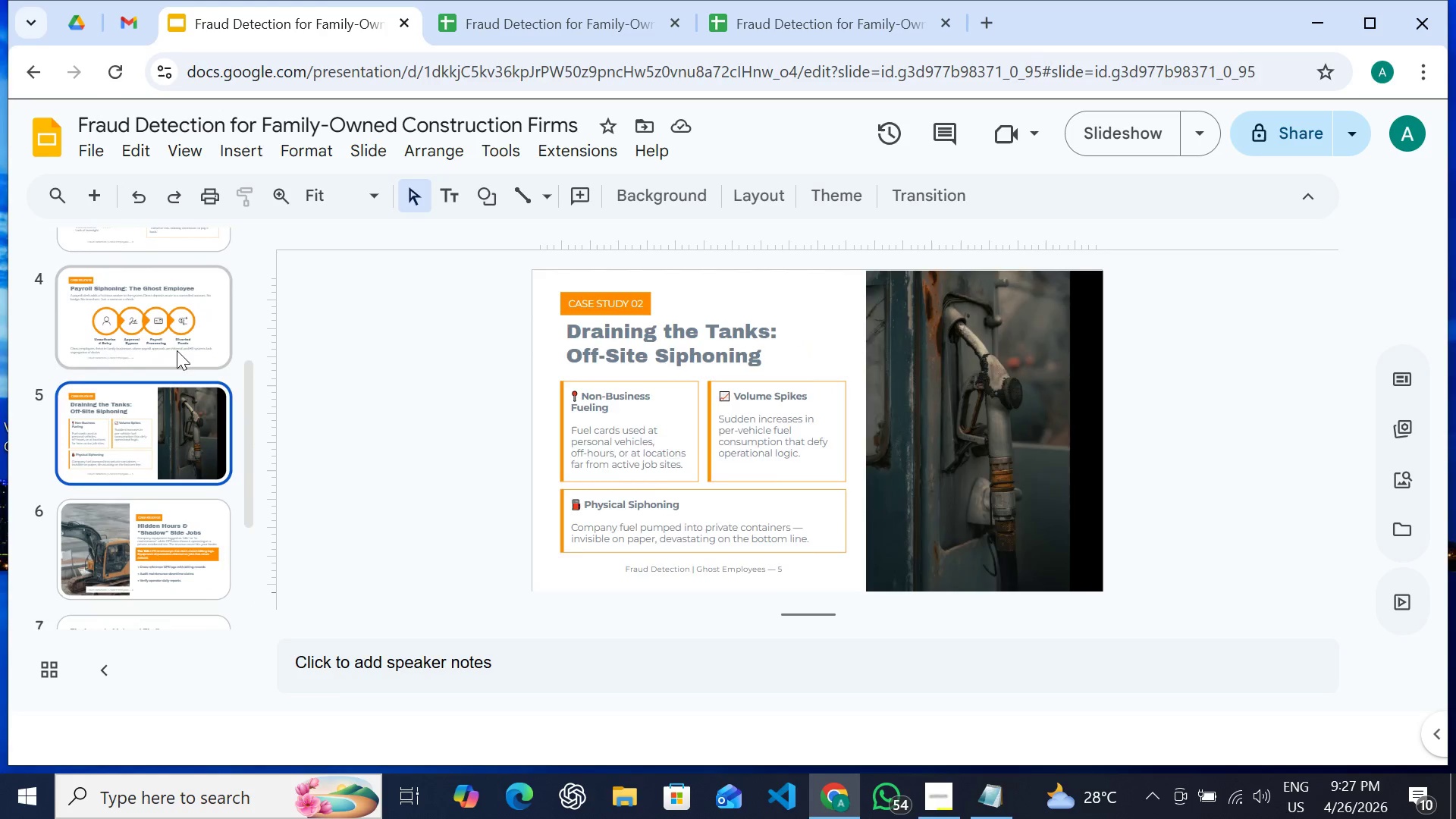 
left_click([177, 347])
 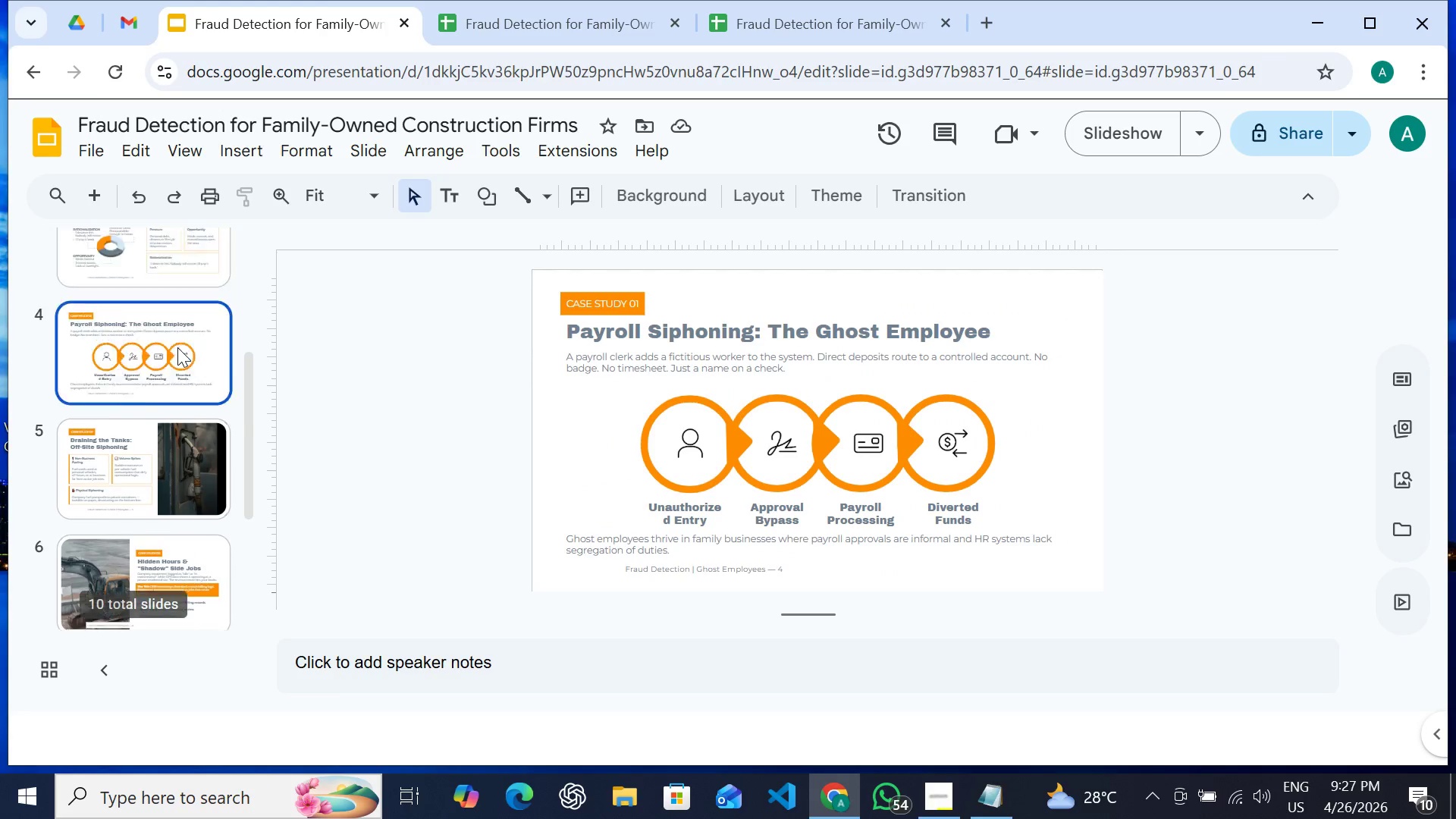 
scroll: coordinate [177, 347], scroll_direction: up, amount: 1.0
 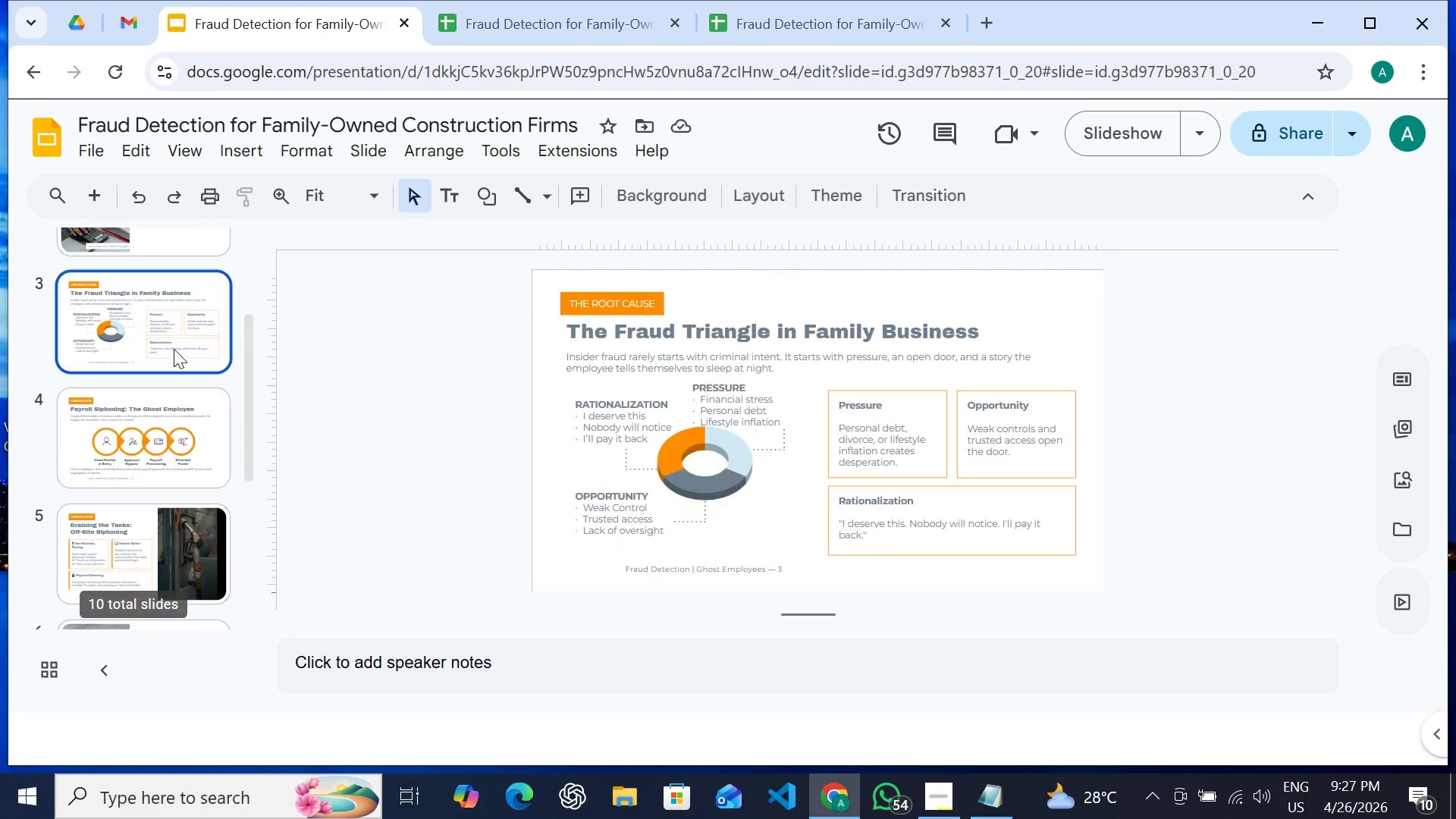 
left_click([174, 349])
 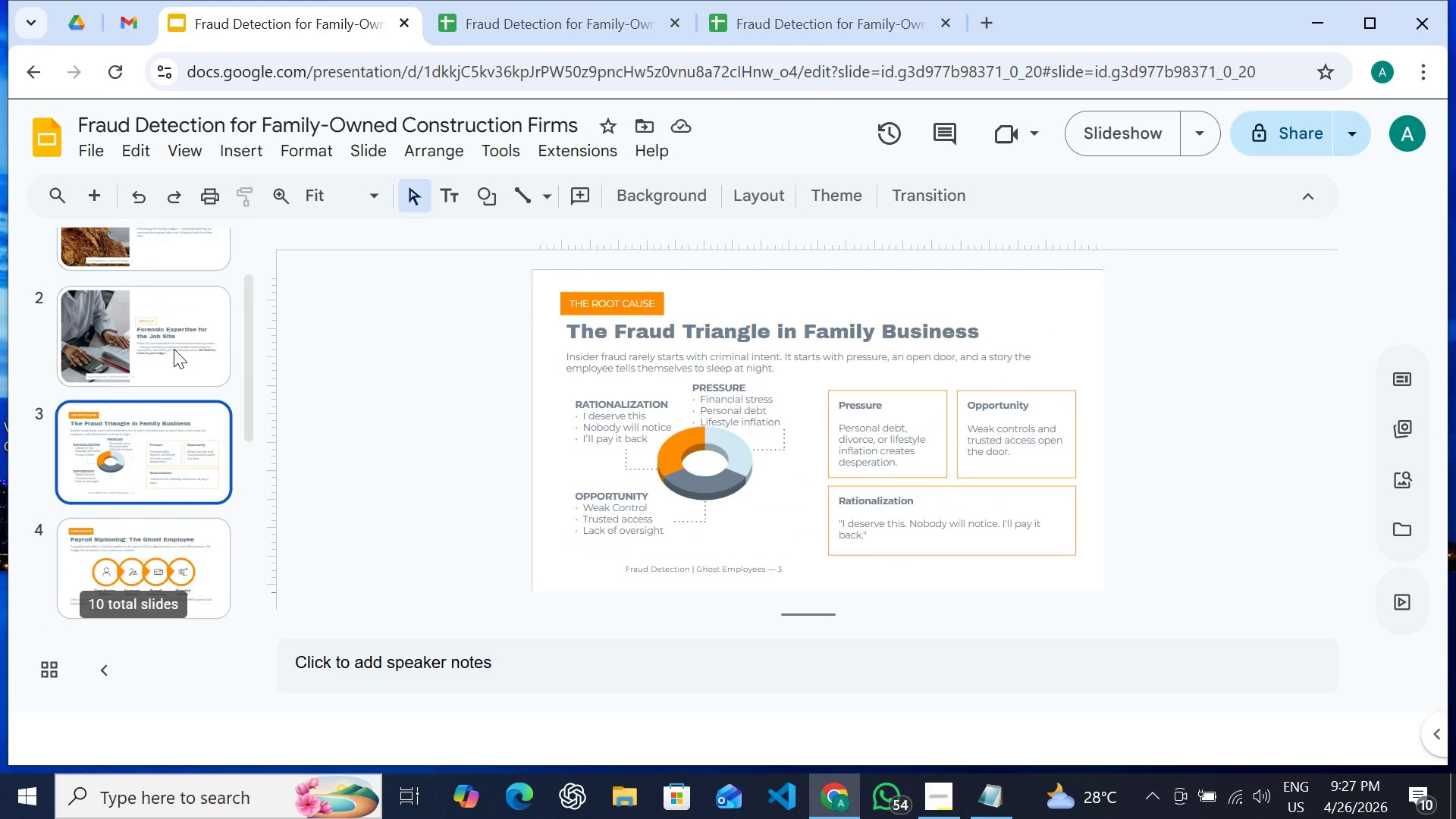 
scroll: coordinate [174, 349], scroll_direction: up, amount: 2.0
 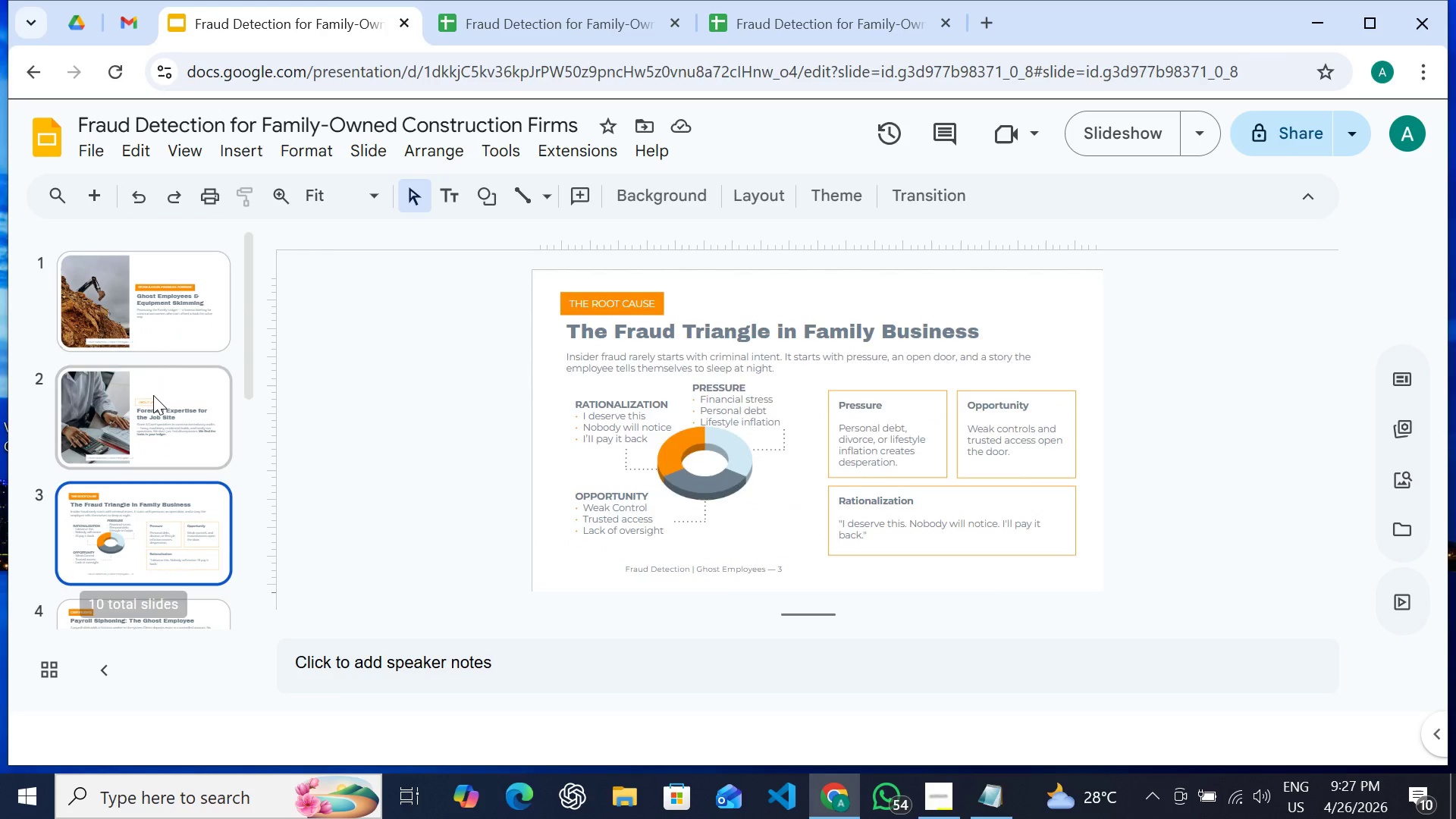 
left_click([153, 395])
 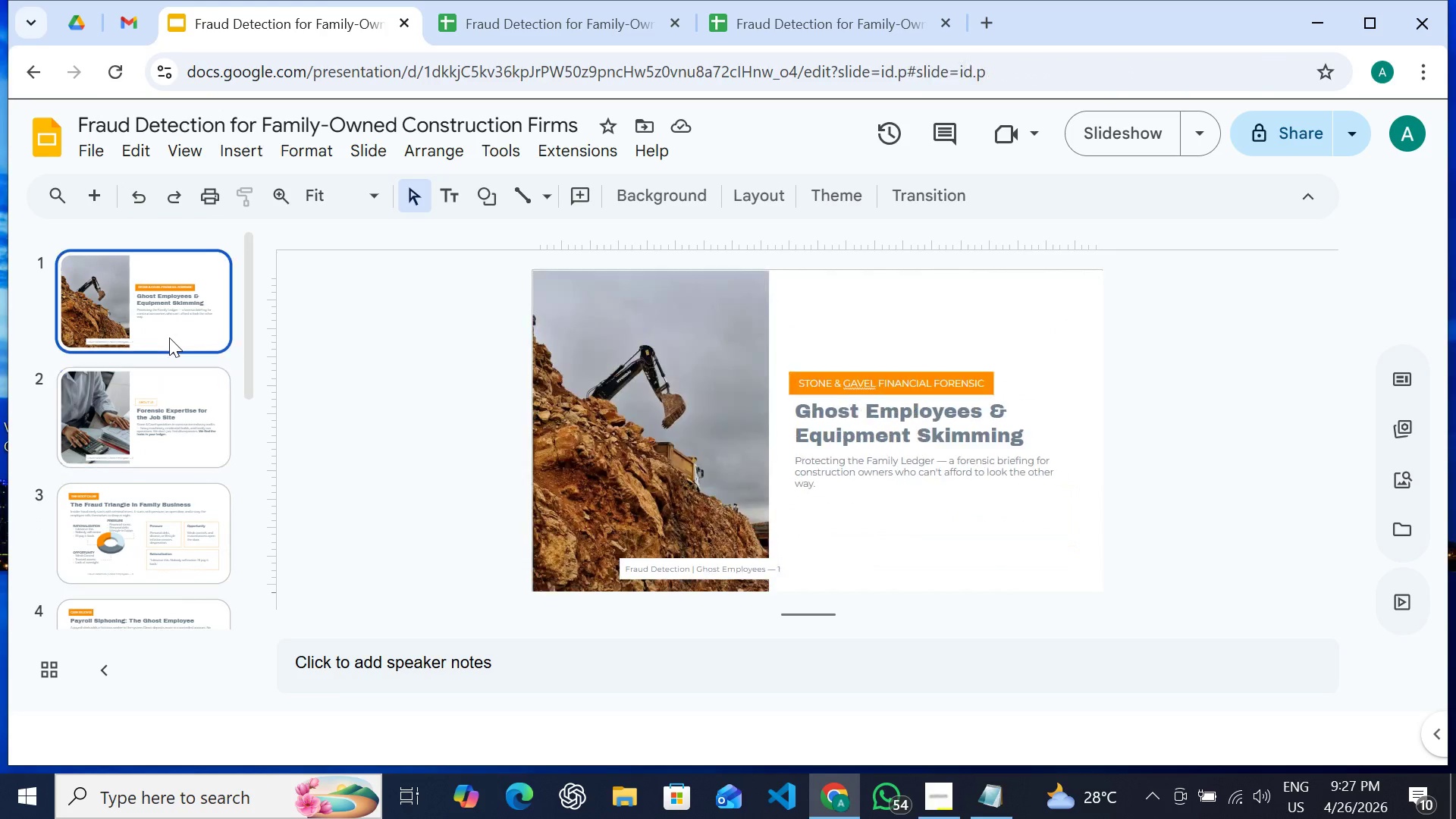 
left_click([169, 337])
 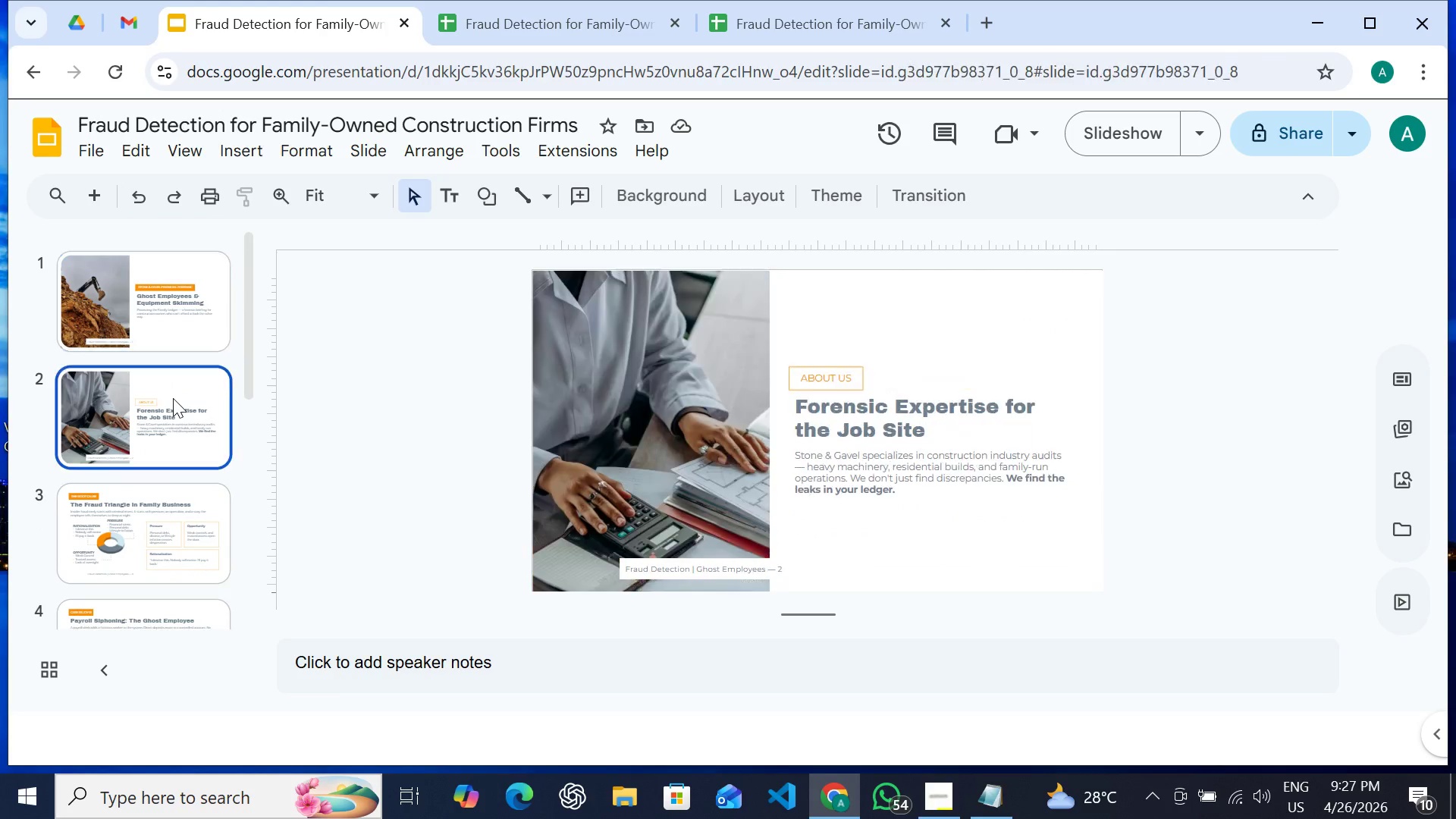 
left_click([173, 398])
 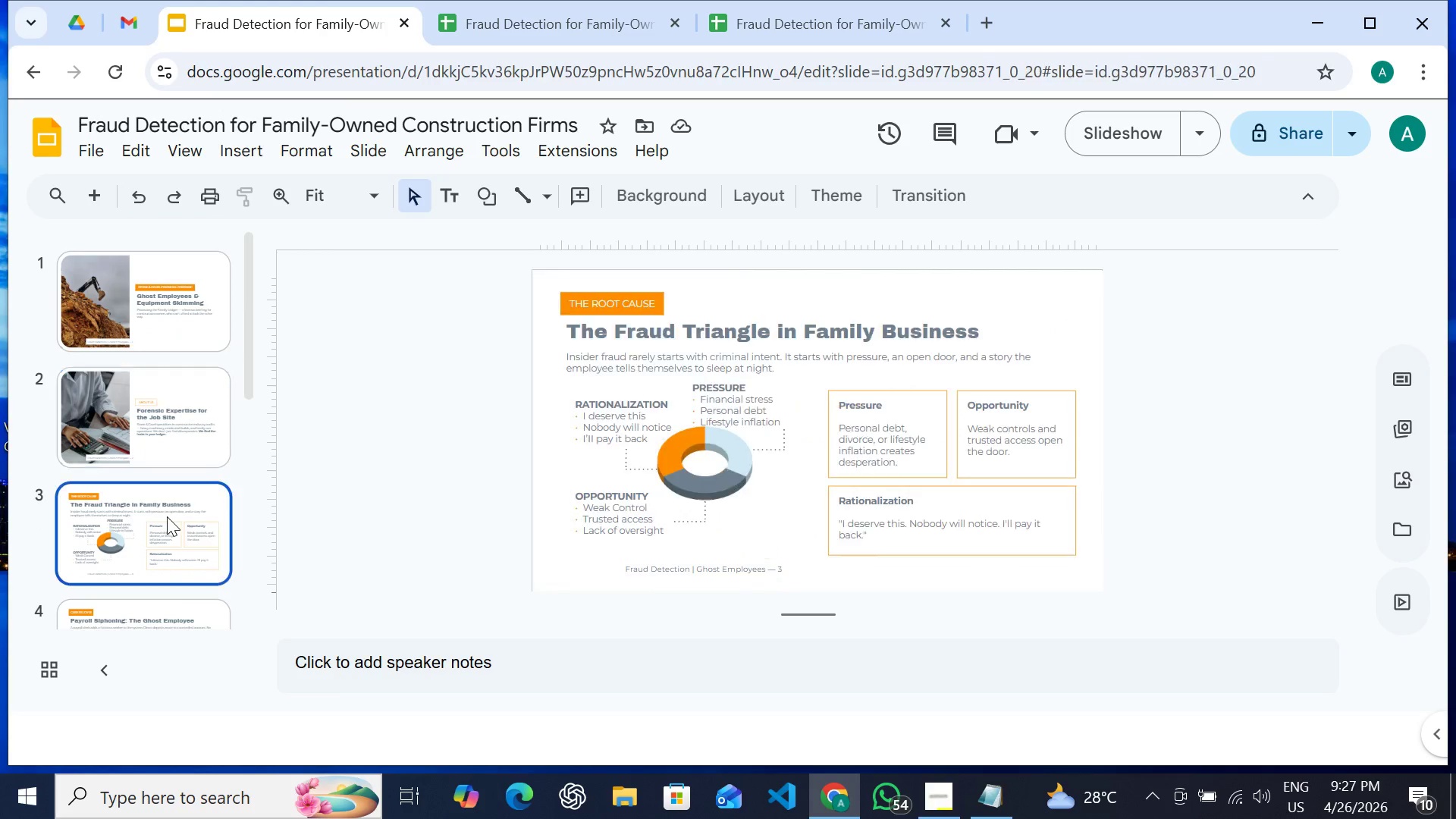 
left_click([167, 516])
 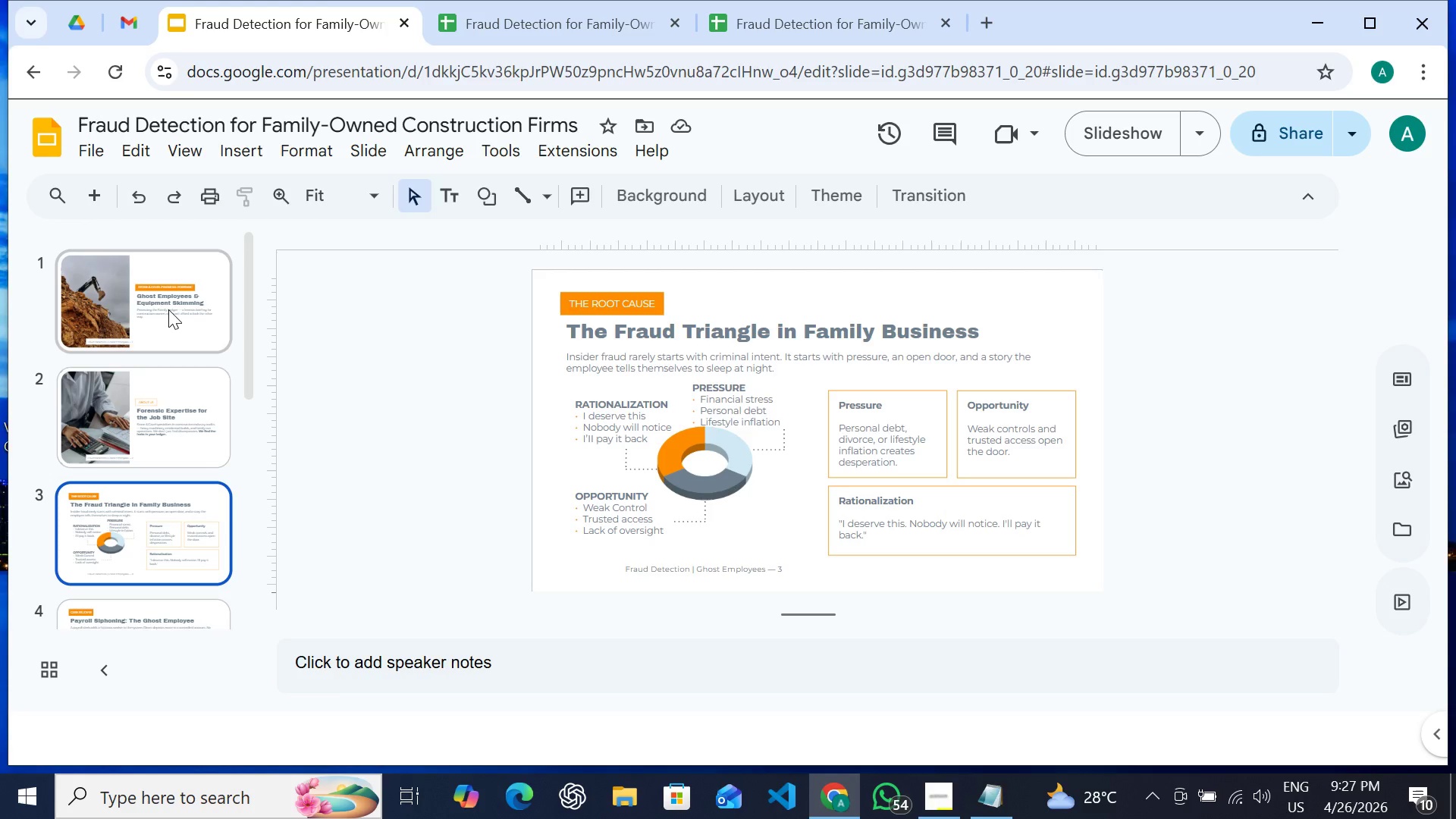 
left_click([168, 309])
 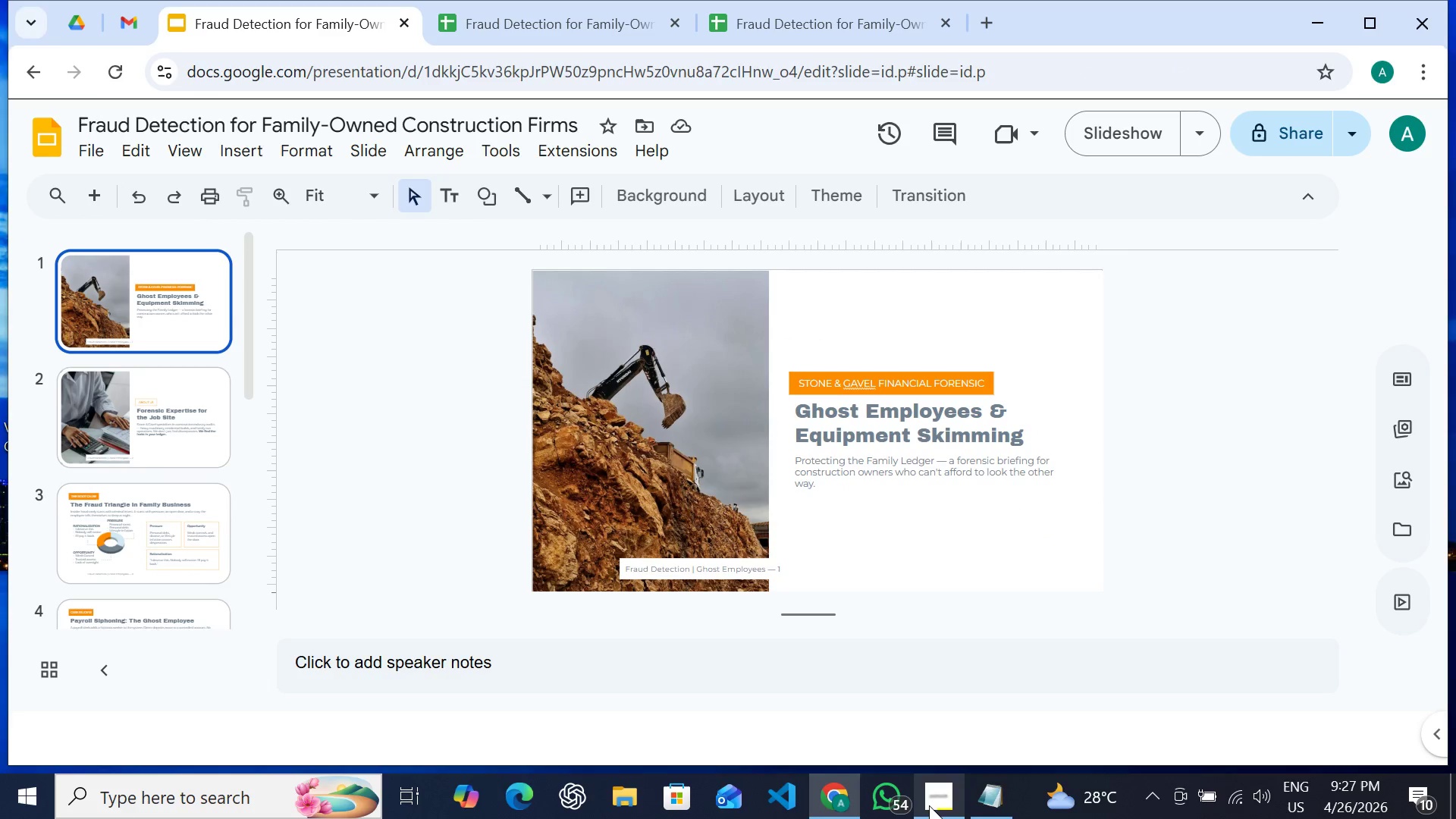 
left_click([929, 805])